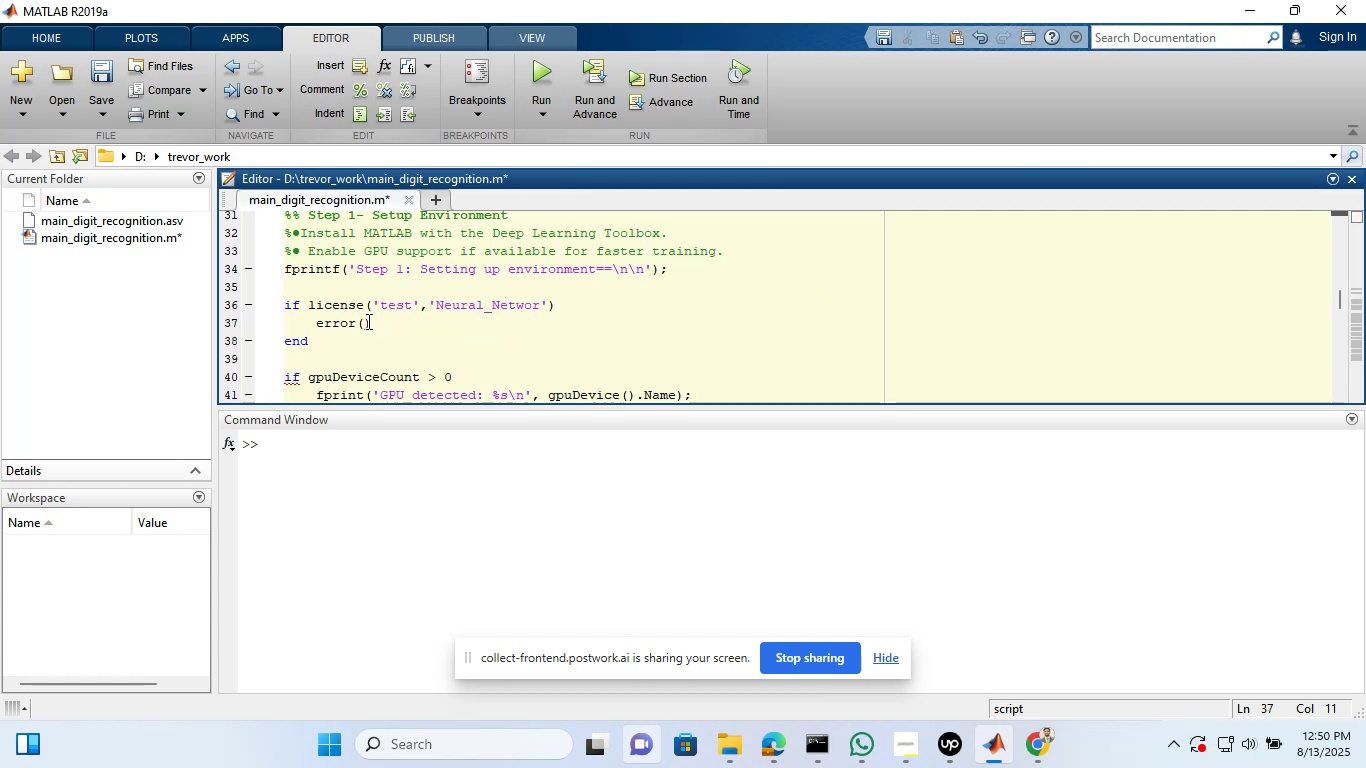 
key(Control+Z)
 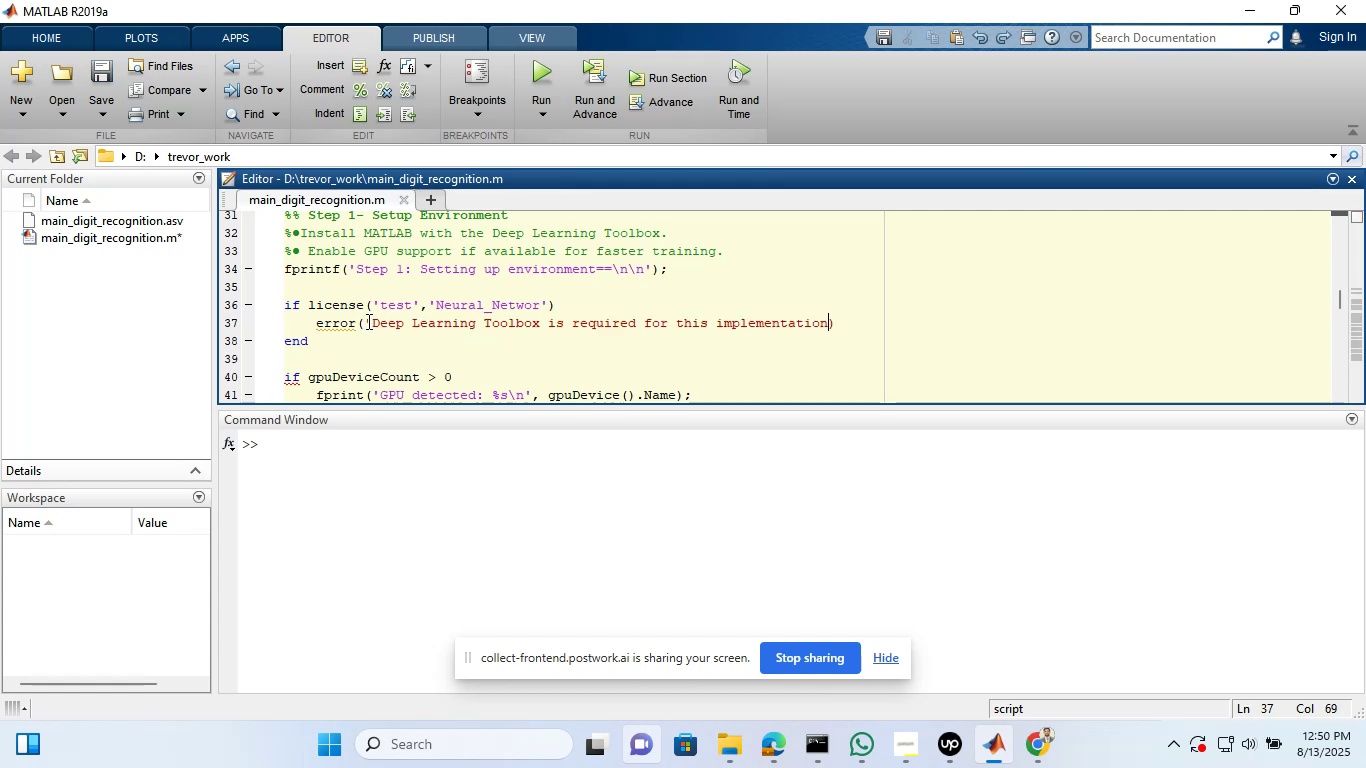 
key(Control+Z)
 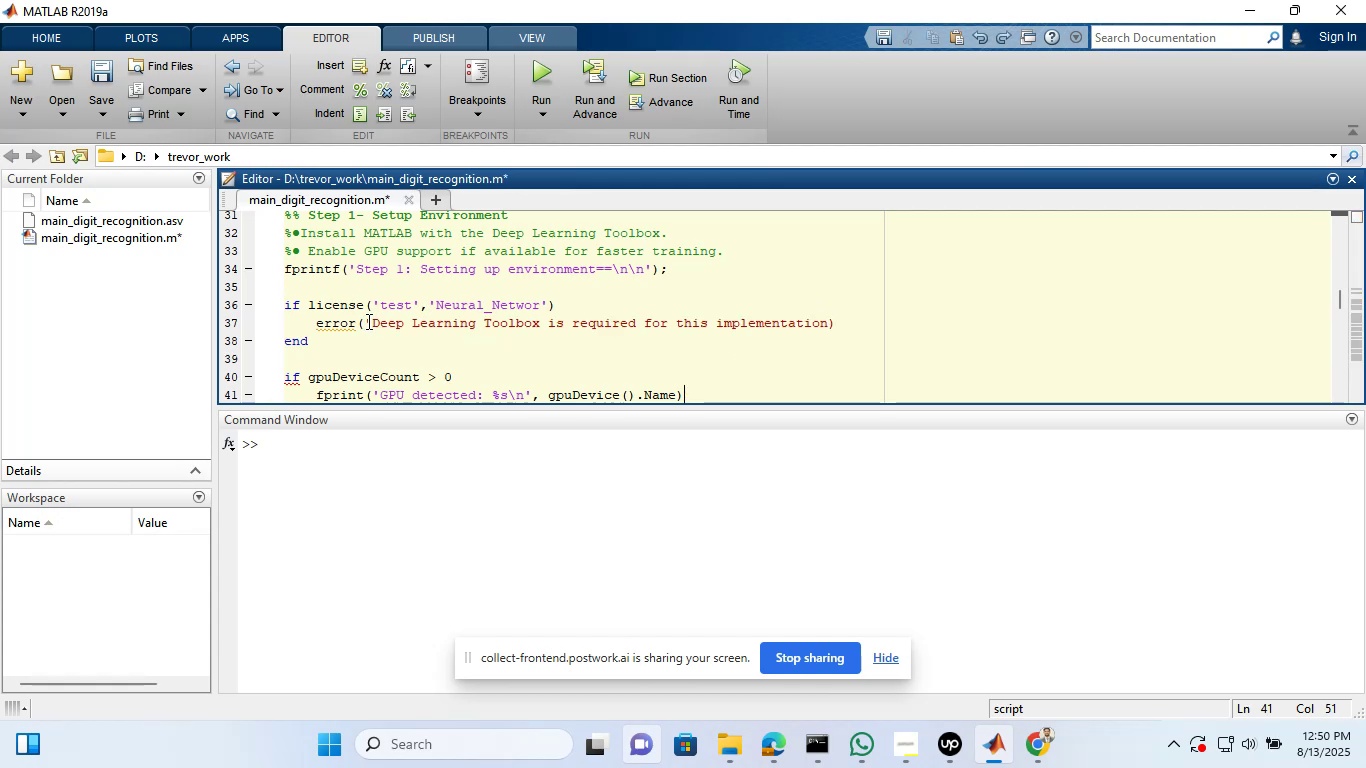 
key(Control+Z)
 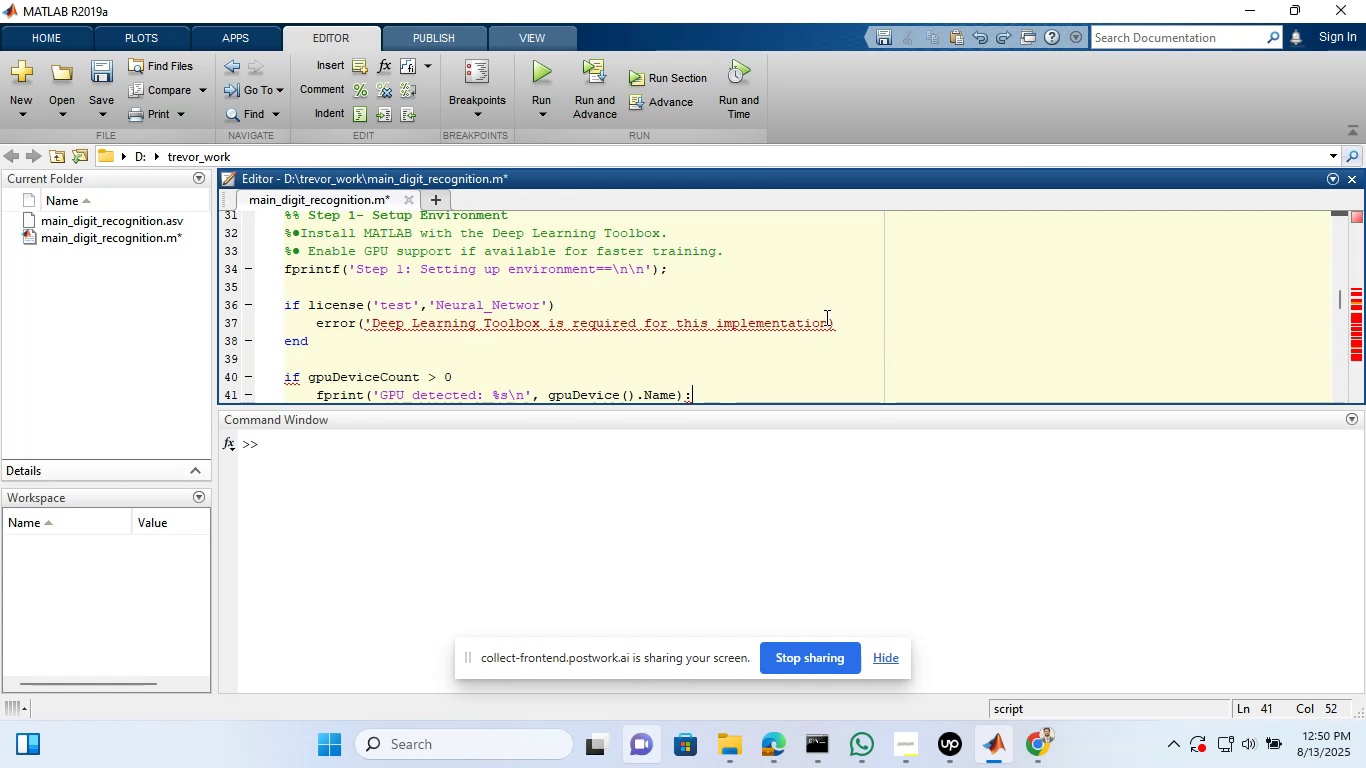 
left_click_drag(start_coordinate=[827, 320], to_coordinate=[375, 323])
 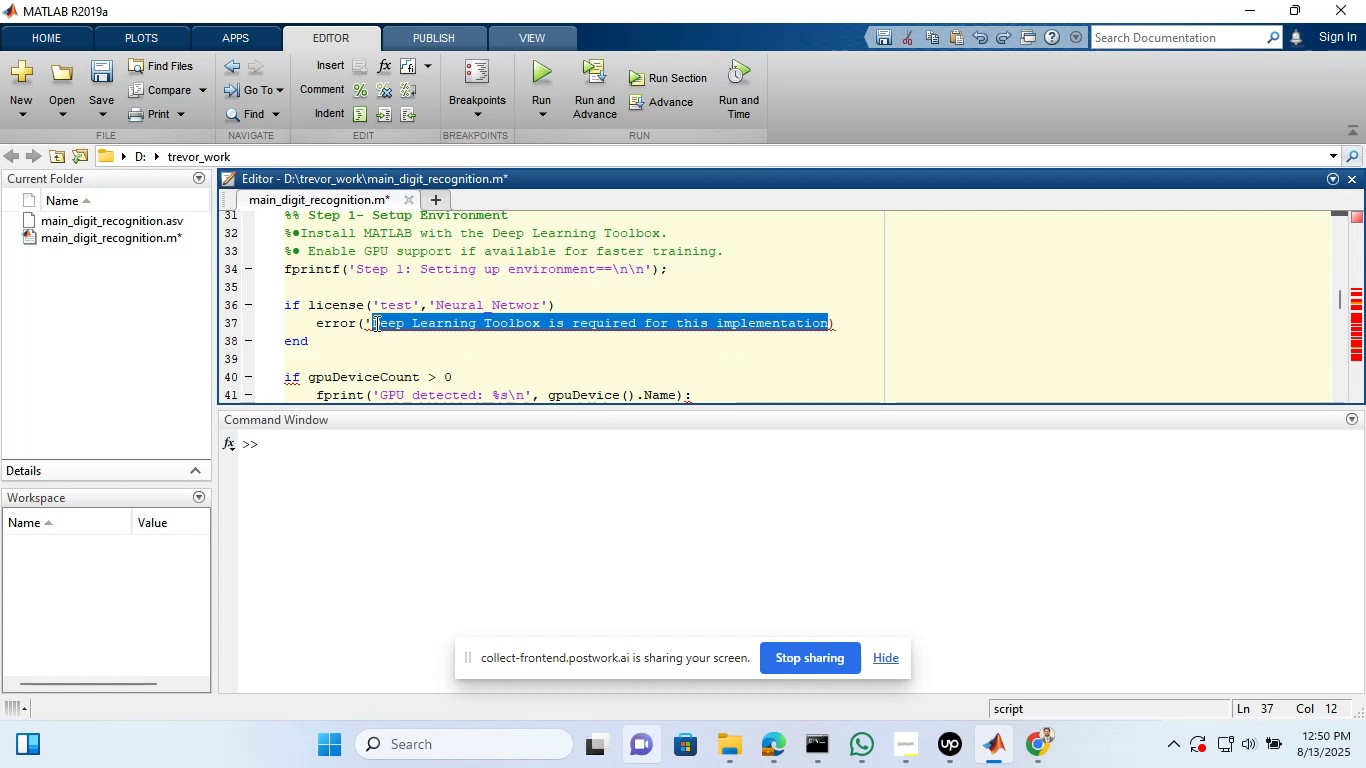 
key(Backspace)
 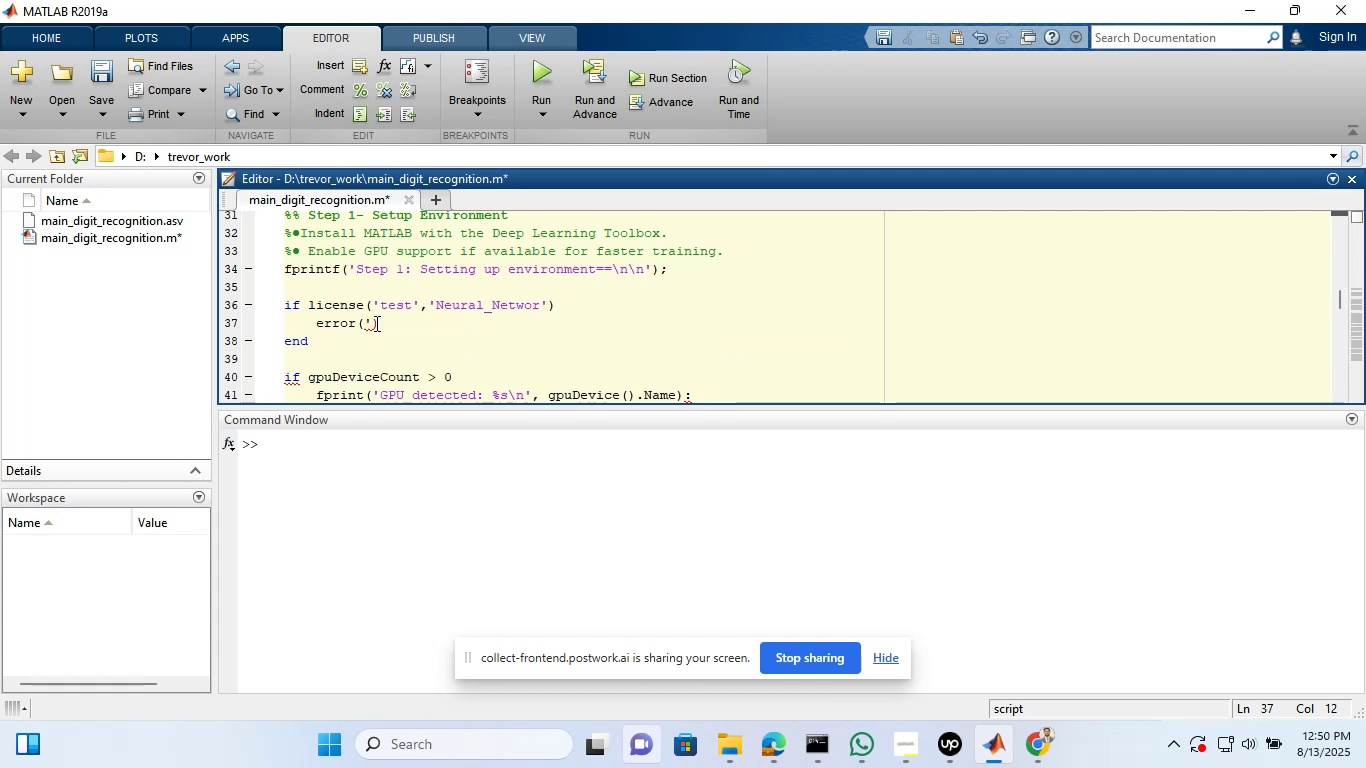 
key(Backspace)
 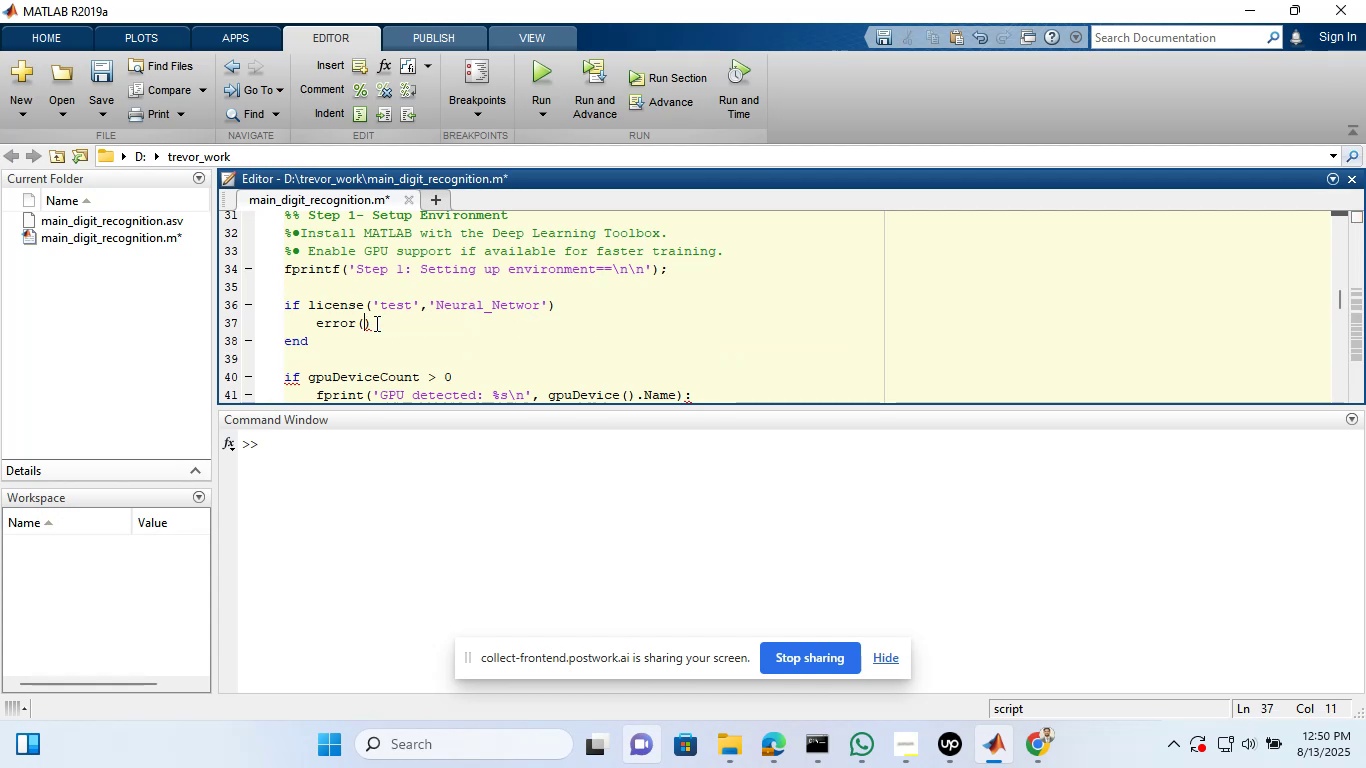 
key(Shift+ShiftLeft)
 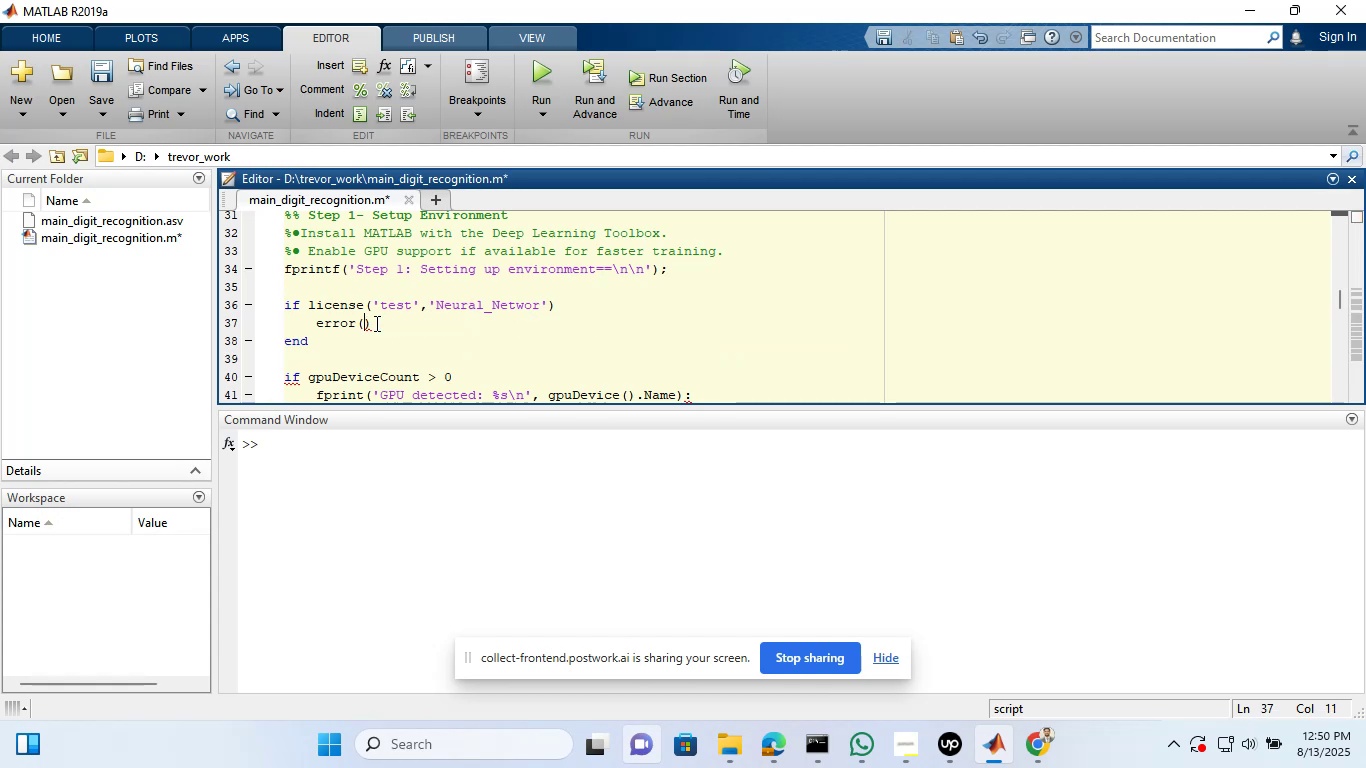 
key(Shift+Quote)
 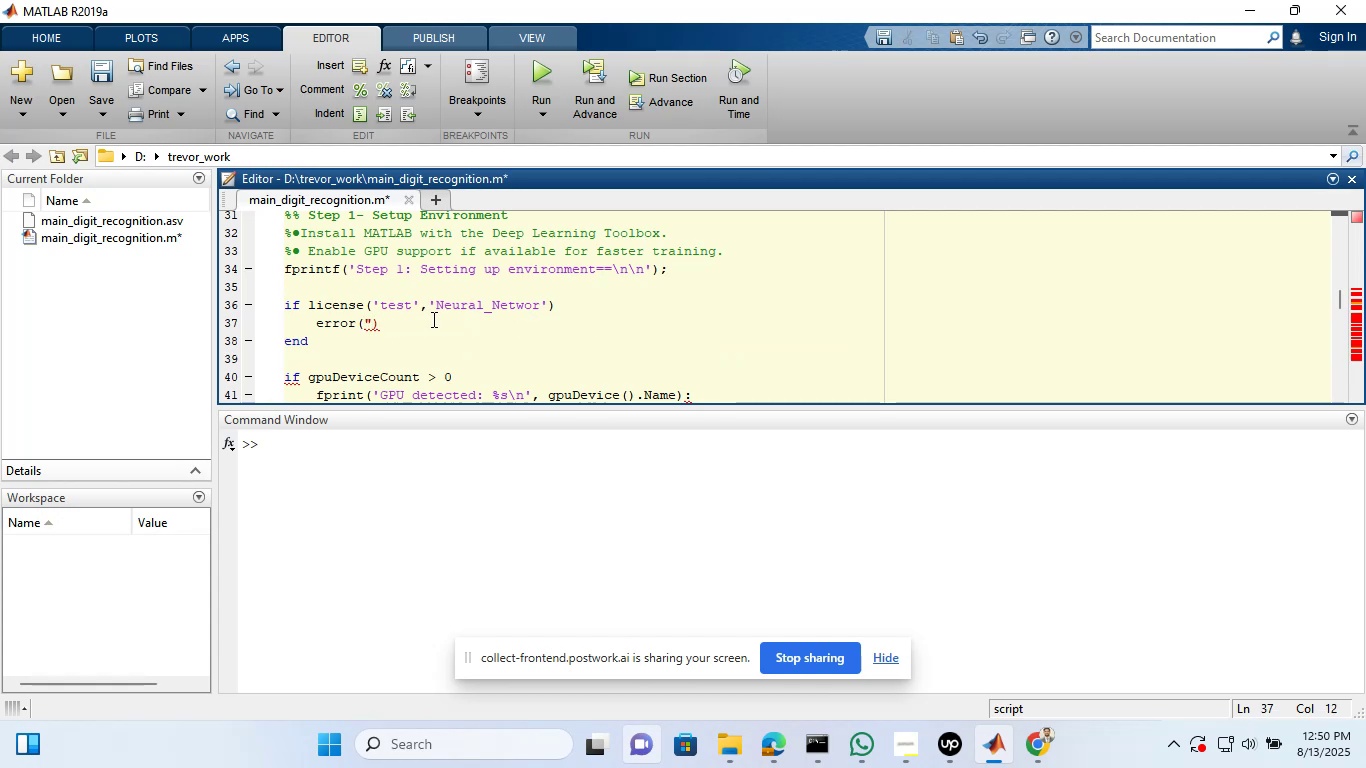 
key(Shift+ShiftLeft)
 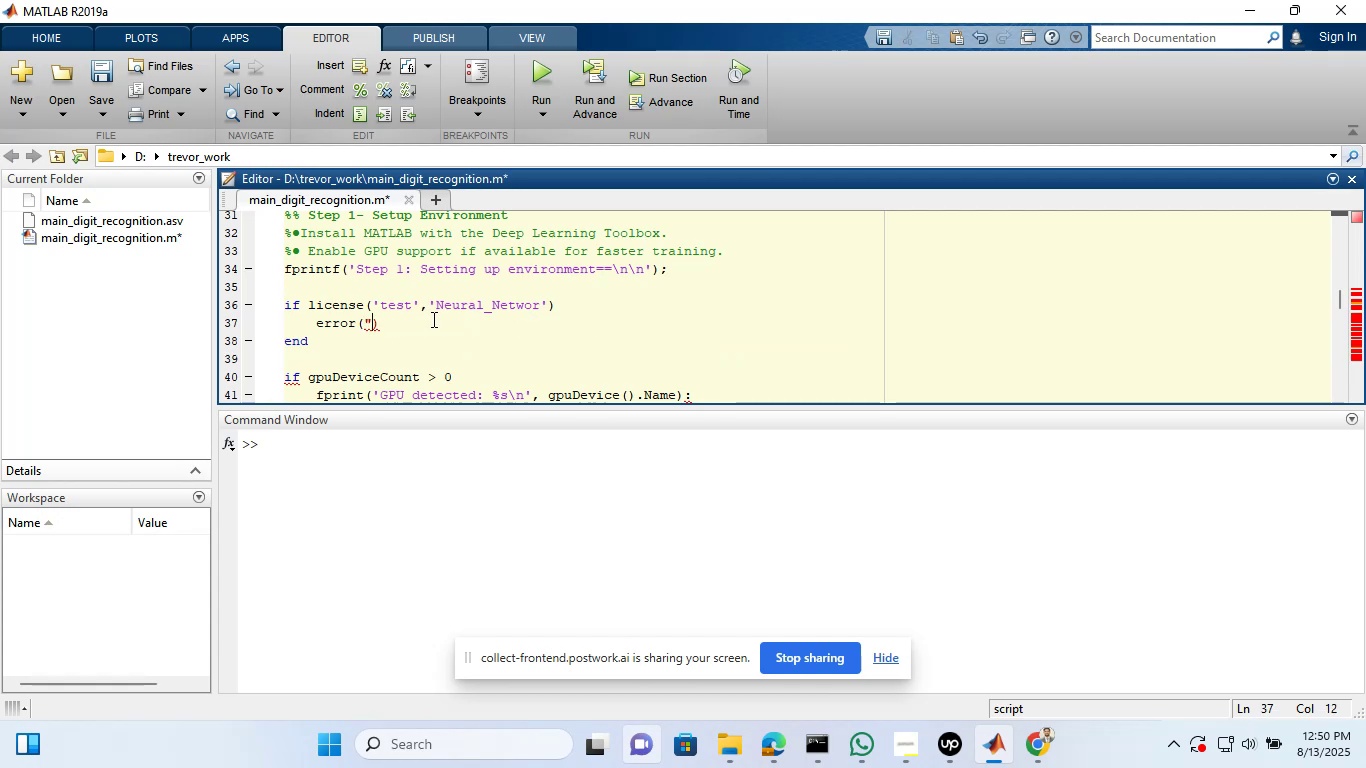 
key(Shift+Quote)
 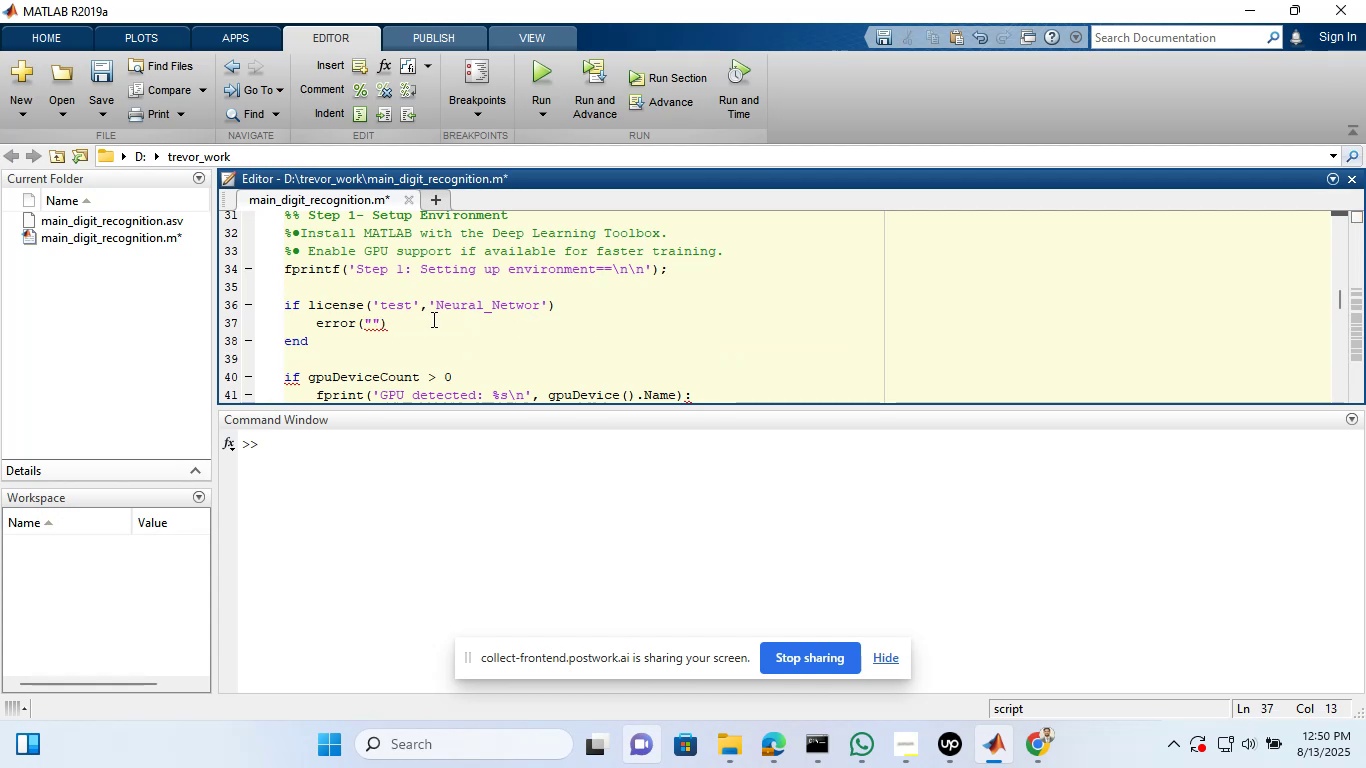 
key(ArrowLeft)
 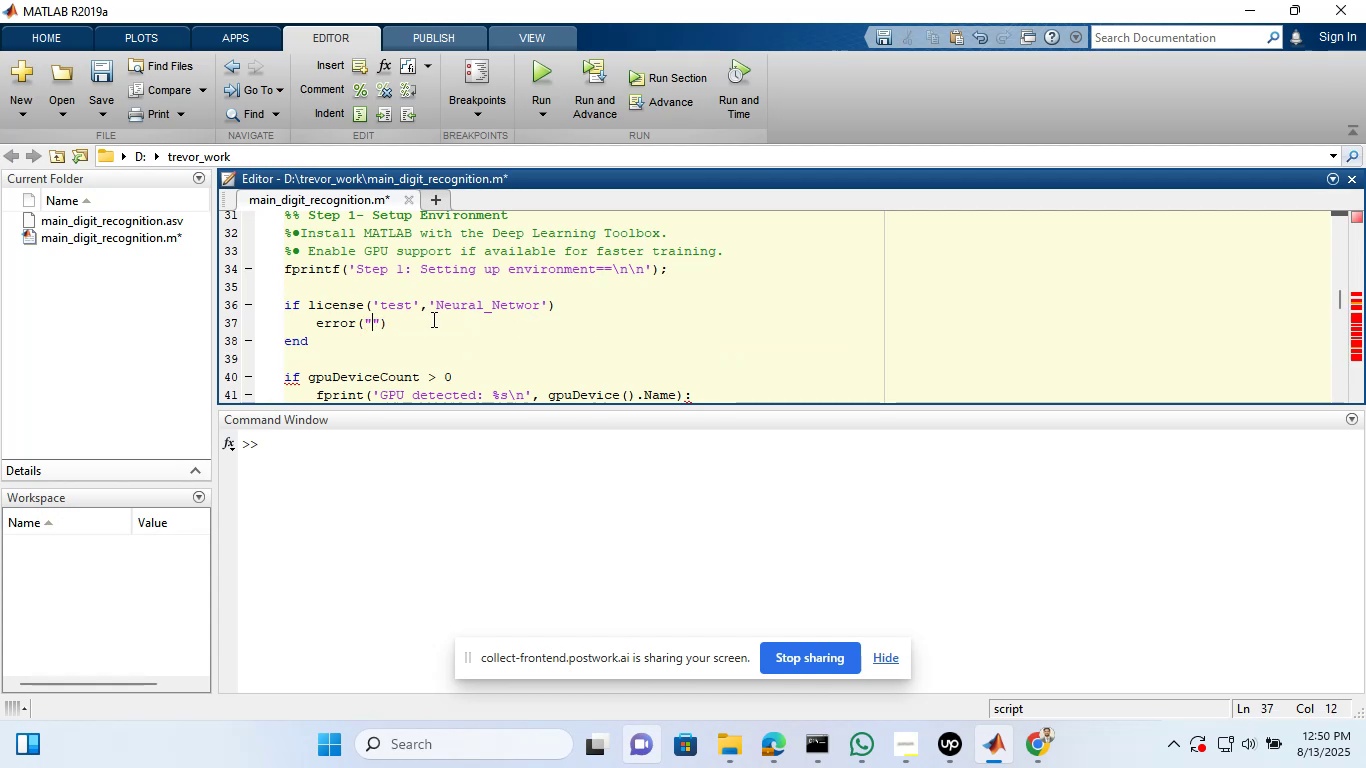 
key(Control+V)
 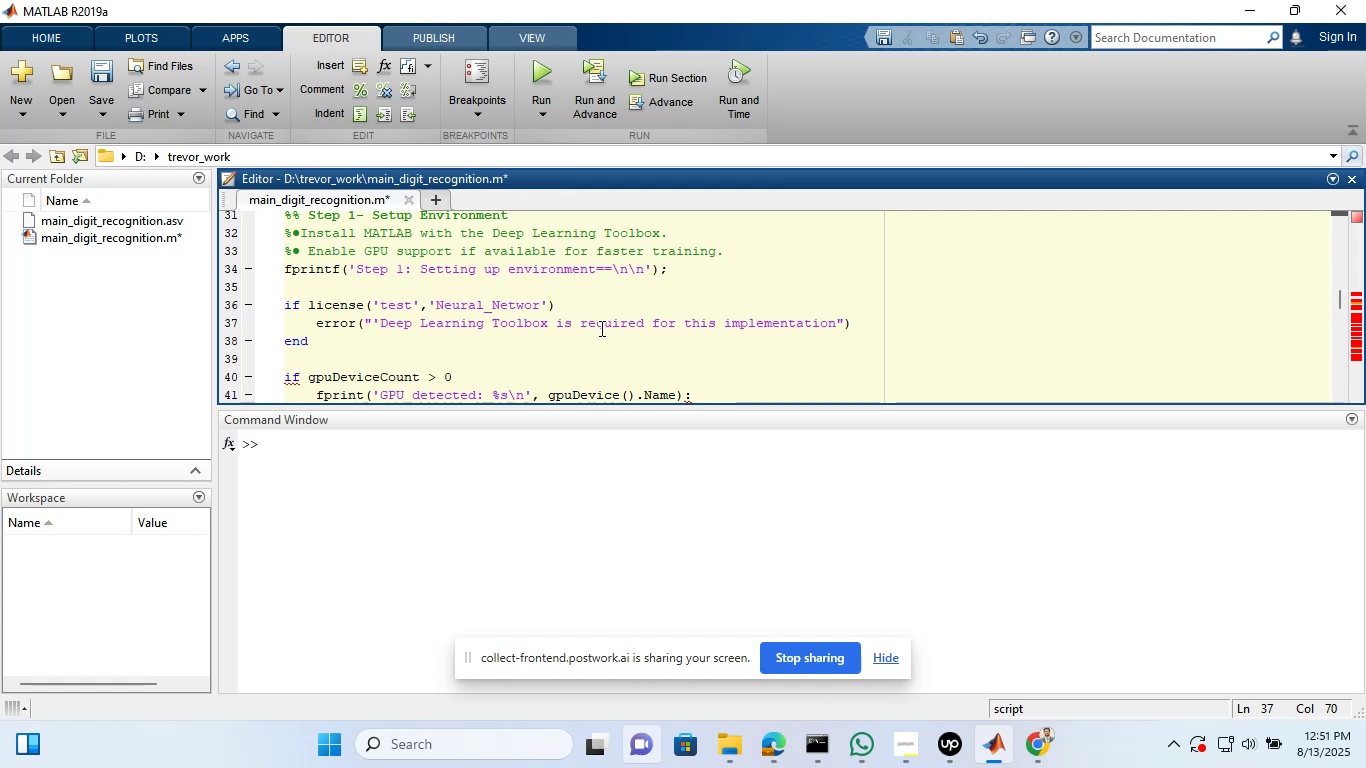 
wait(18.57)
 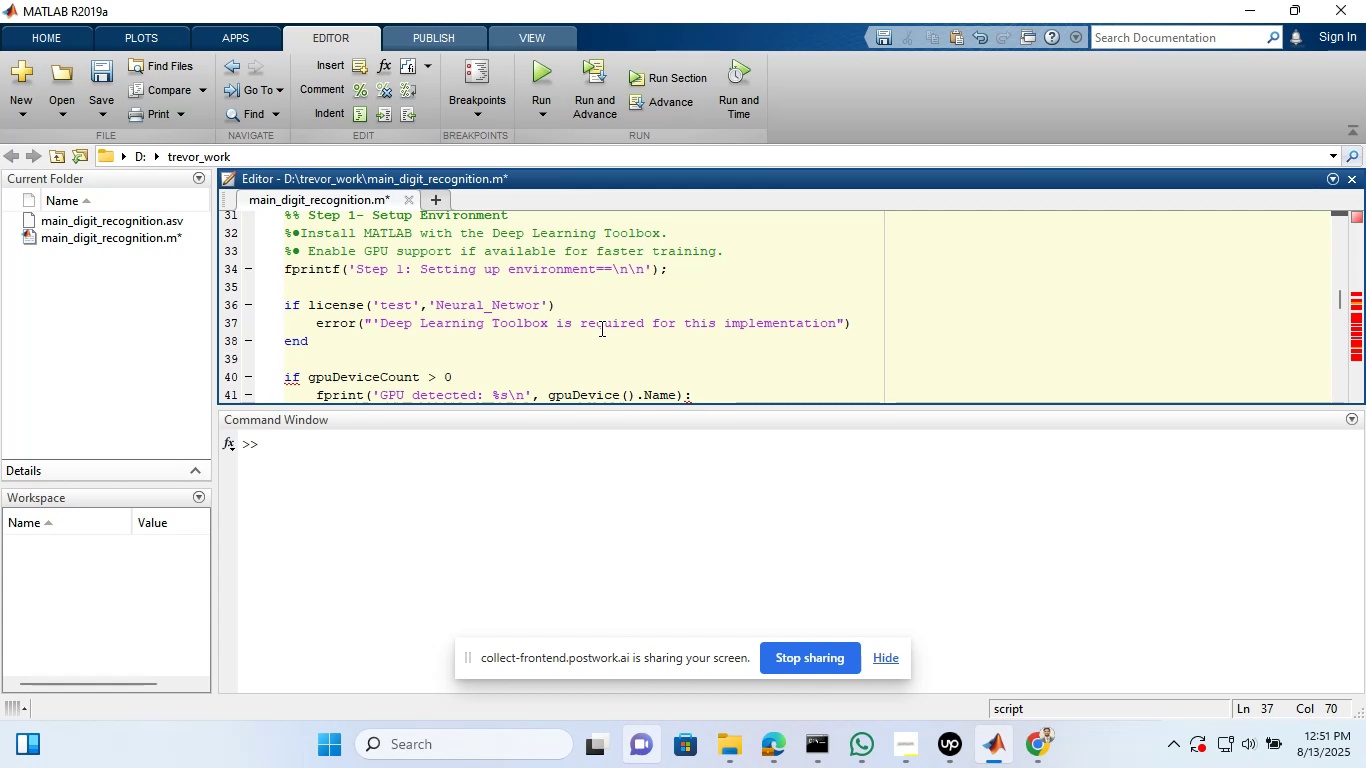 
left_click([309, 304])
 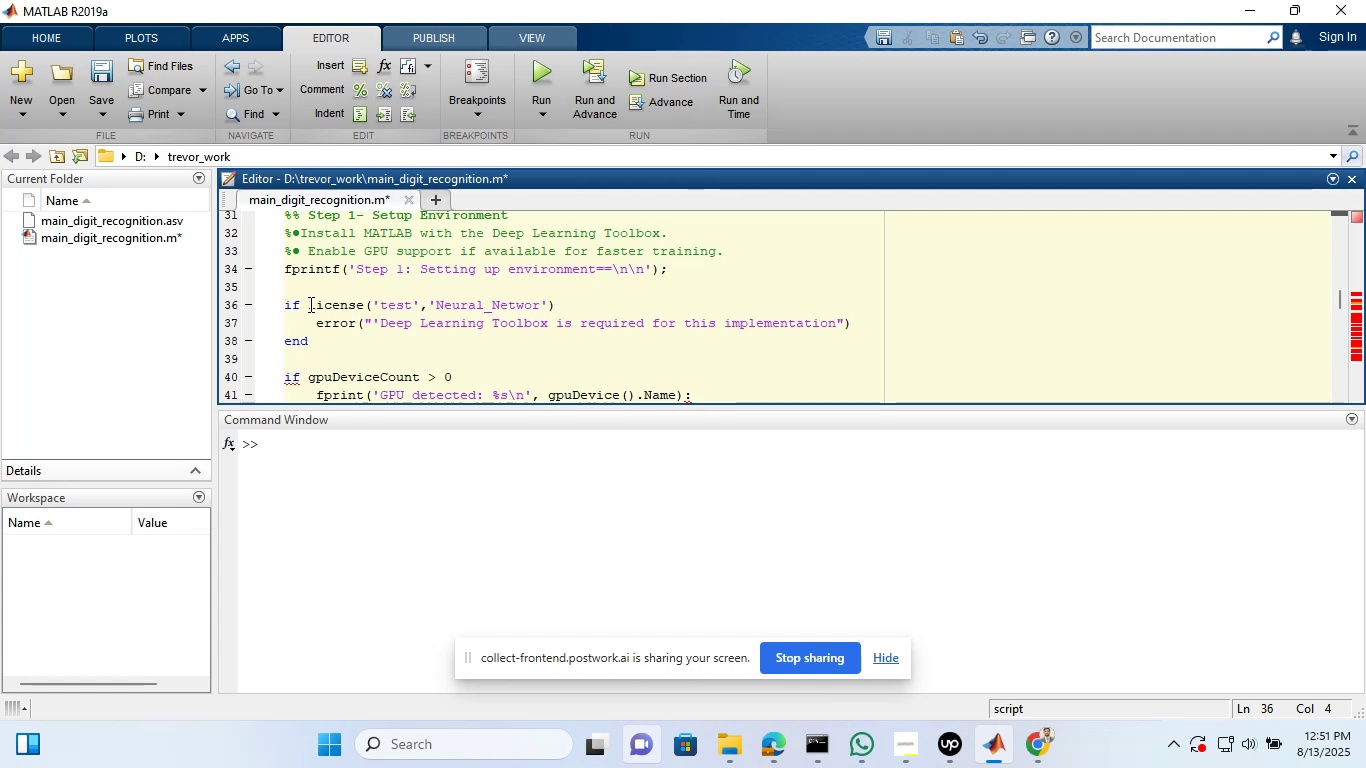 
wait(5.58)
 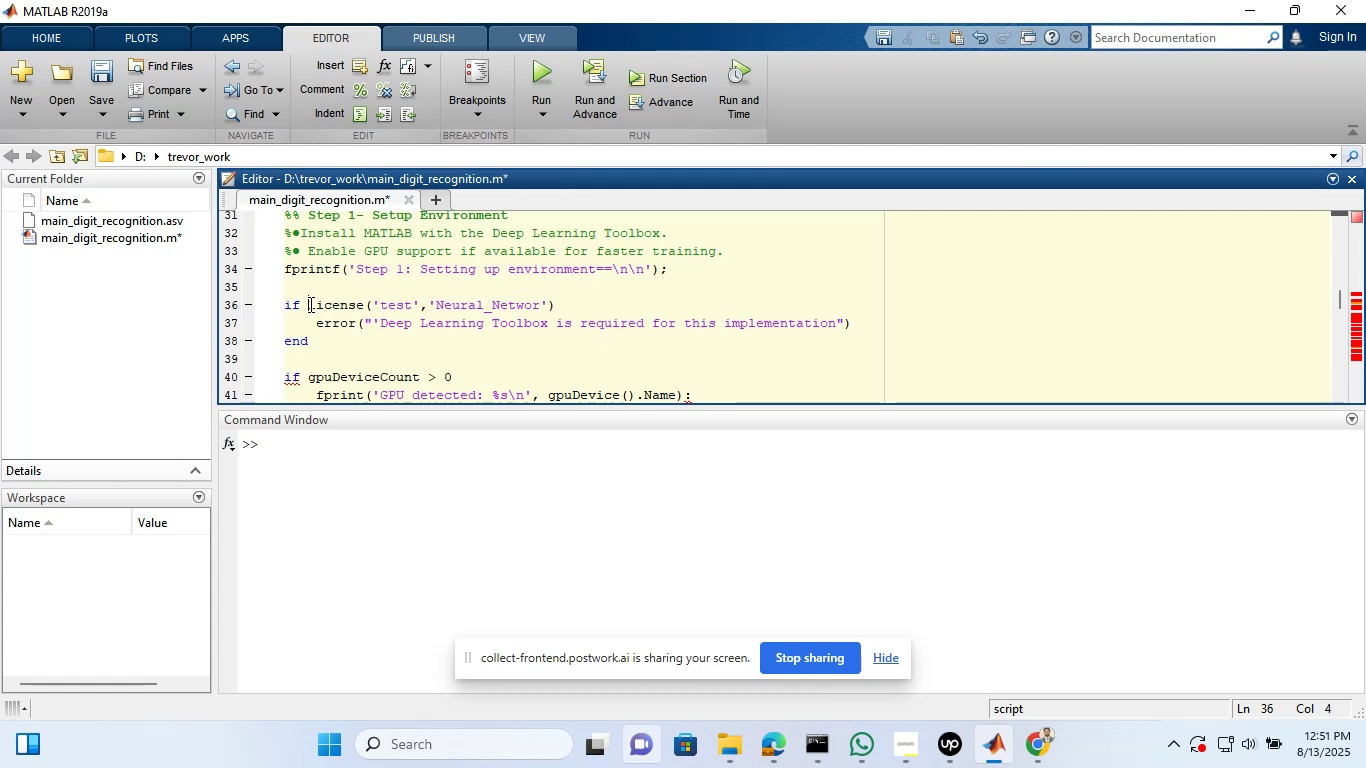 
key(Shift+Backquote)
 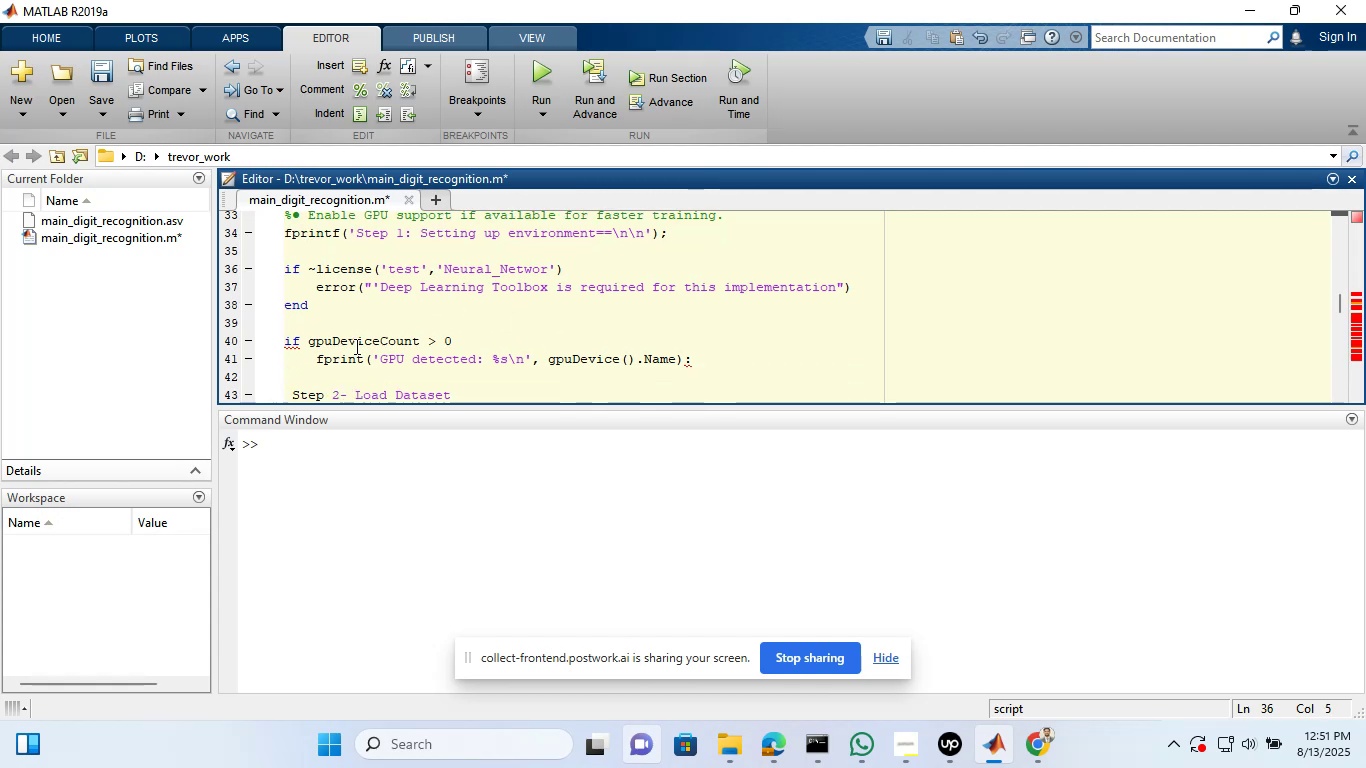 
wait(9.34)
 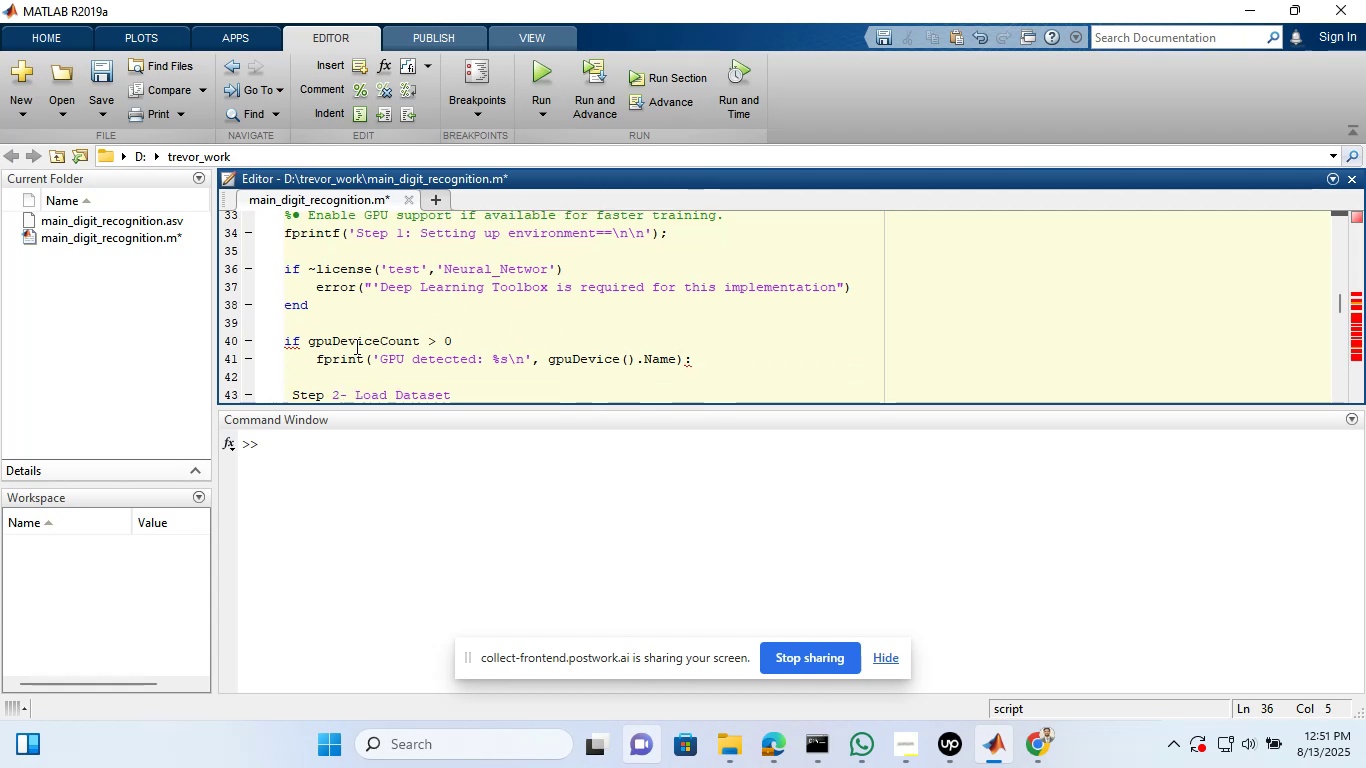 
left_click([321, 318])
 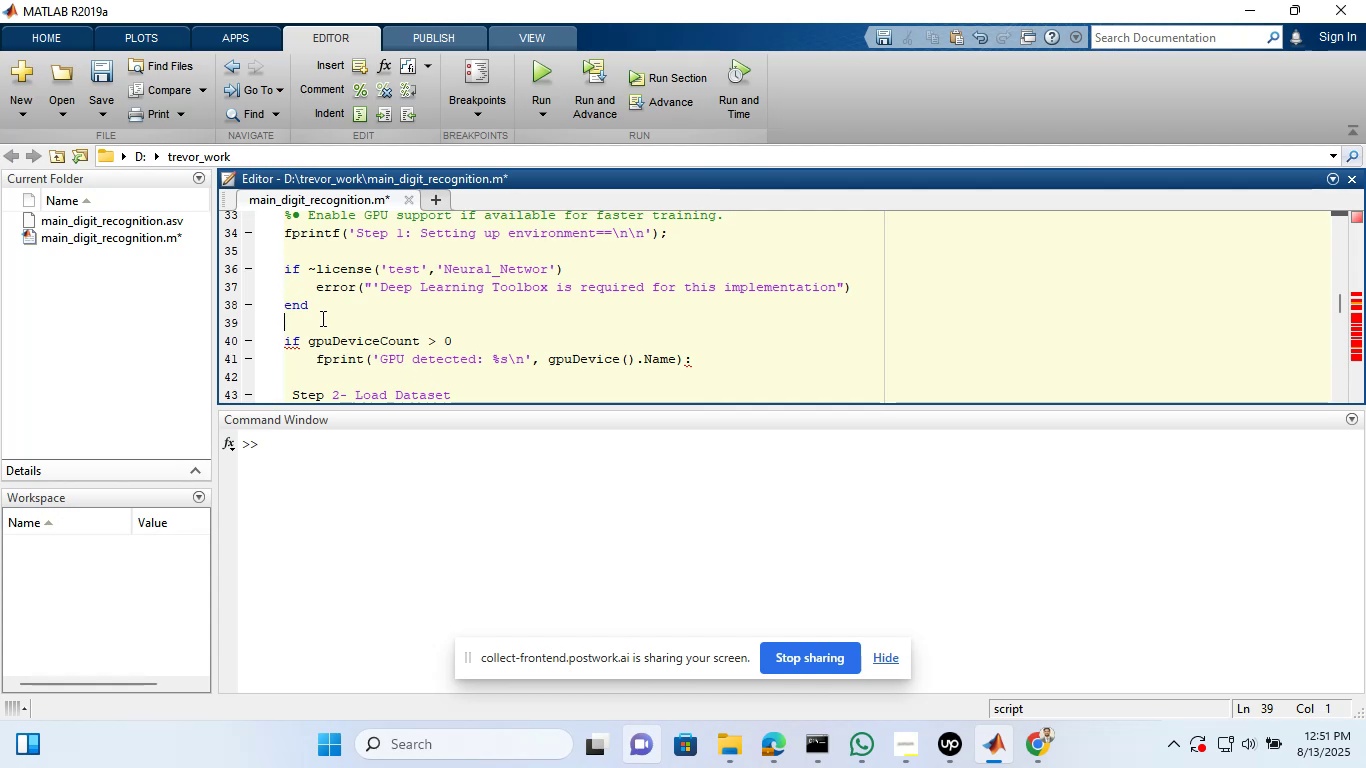 
type(%Well i dont have gpu in systm)
key(Backspace)
type(em but ia m)
key(Backspace)
key(Backspace)
key(Backspace)
type( ma d)
key(Backspace)
key(Backspace)
key(Backspace)
key(Backspace)
type(am adding here to )
key(Backspace)
key(Backspace)
key(Backspace)
type(for the other systems to run the )
 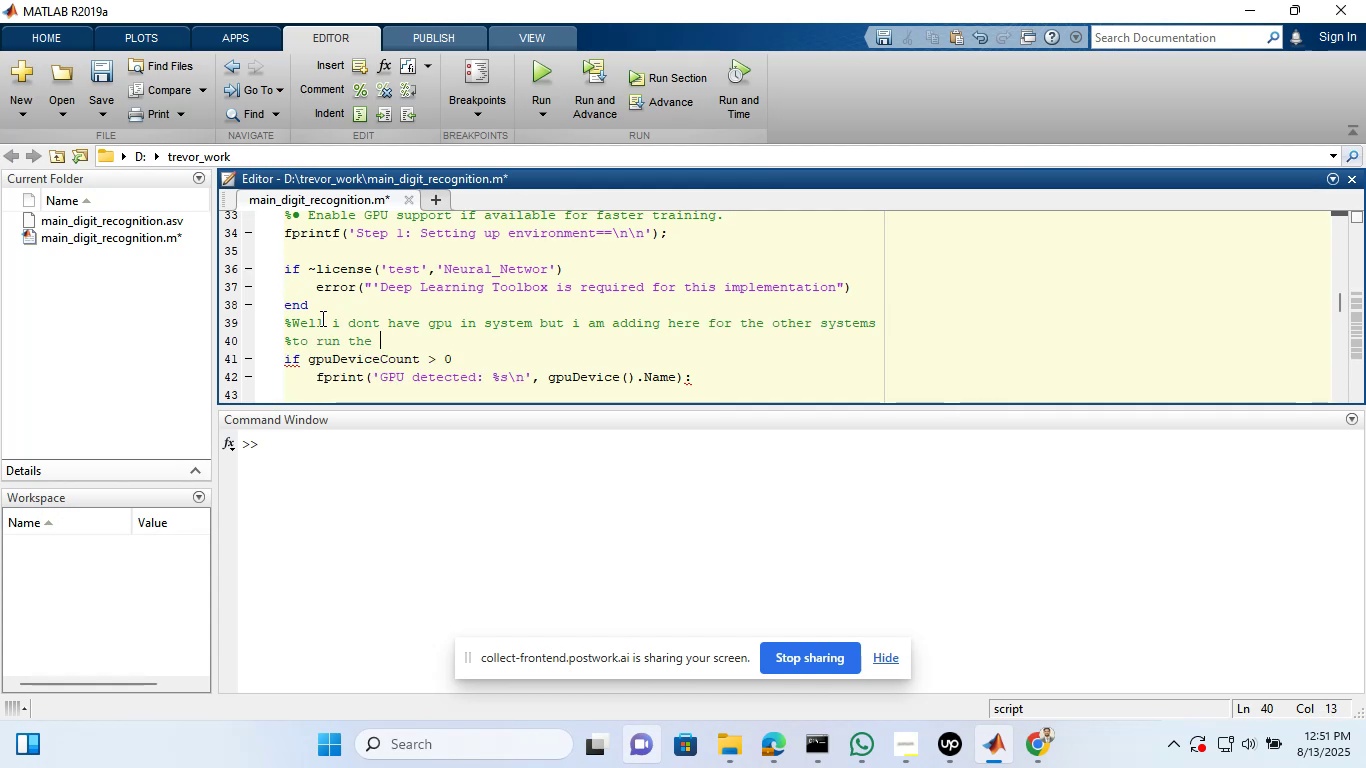 
type(code on gpu)
 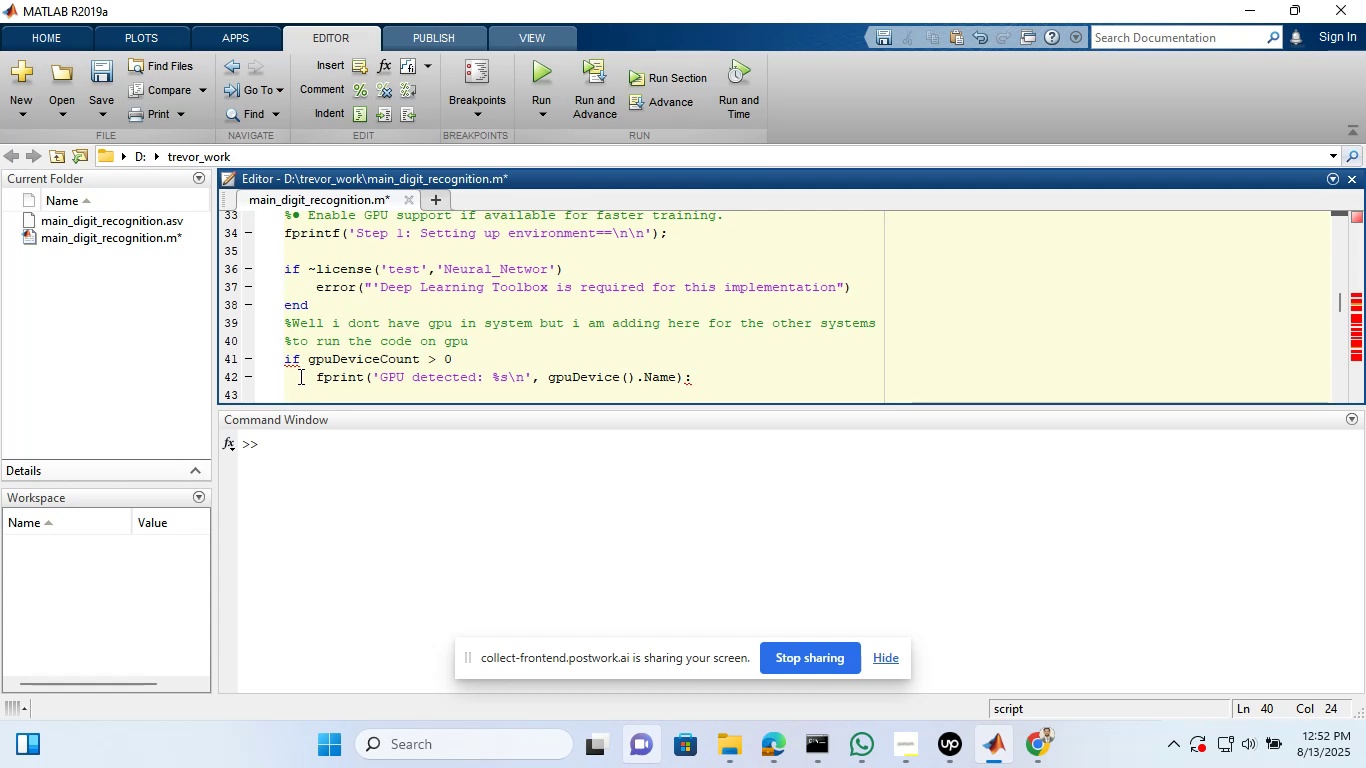 
wait(19.19)
 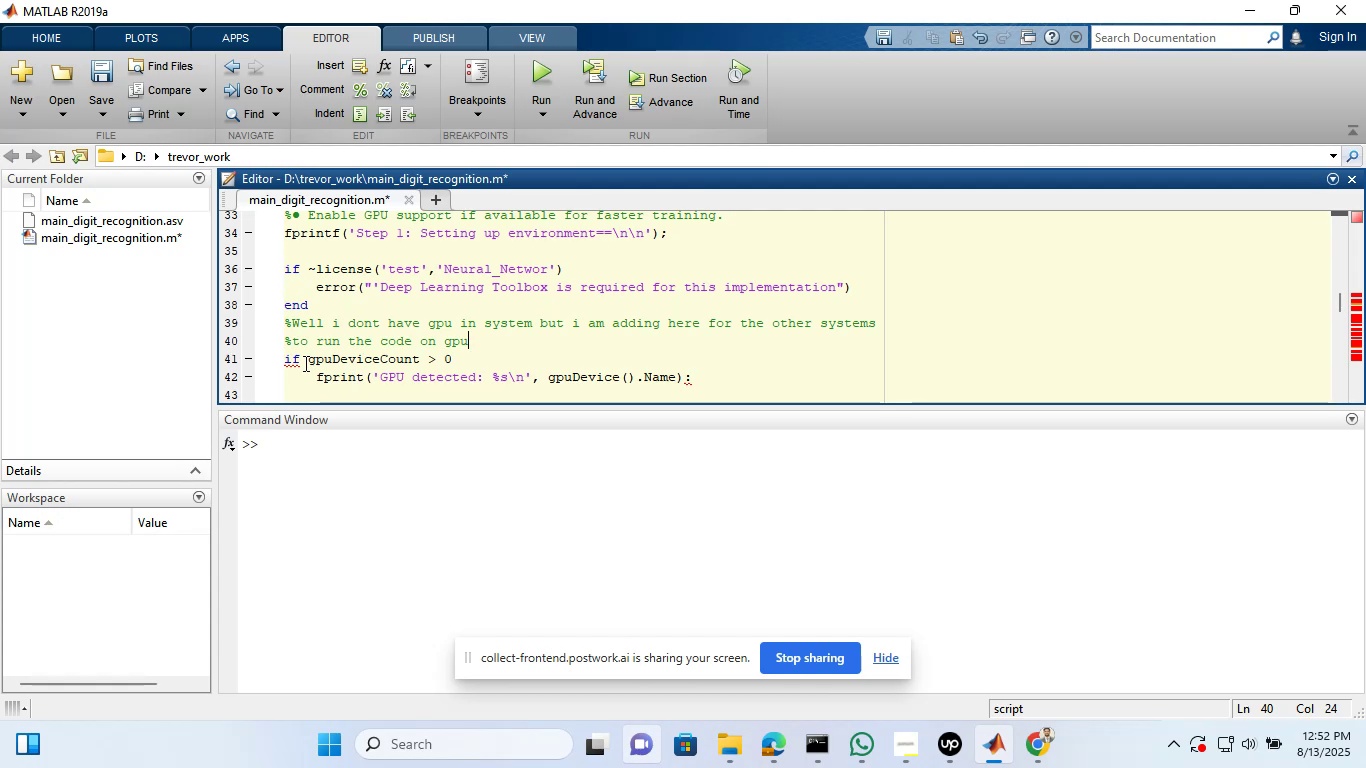 
key(Shift+Enter)
 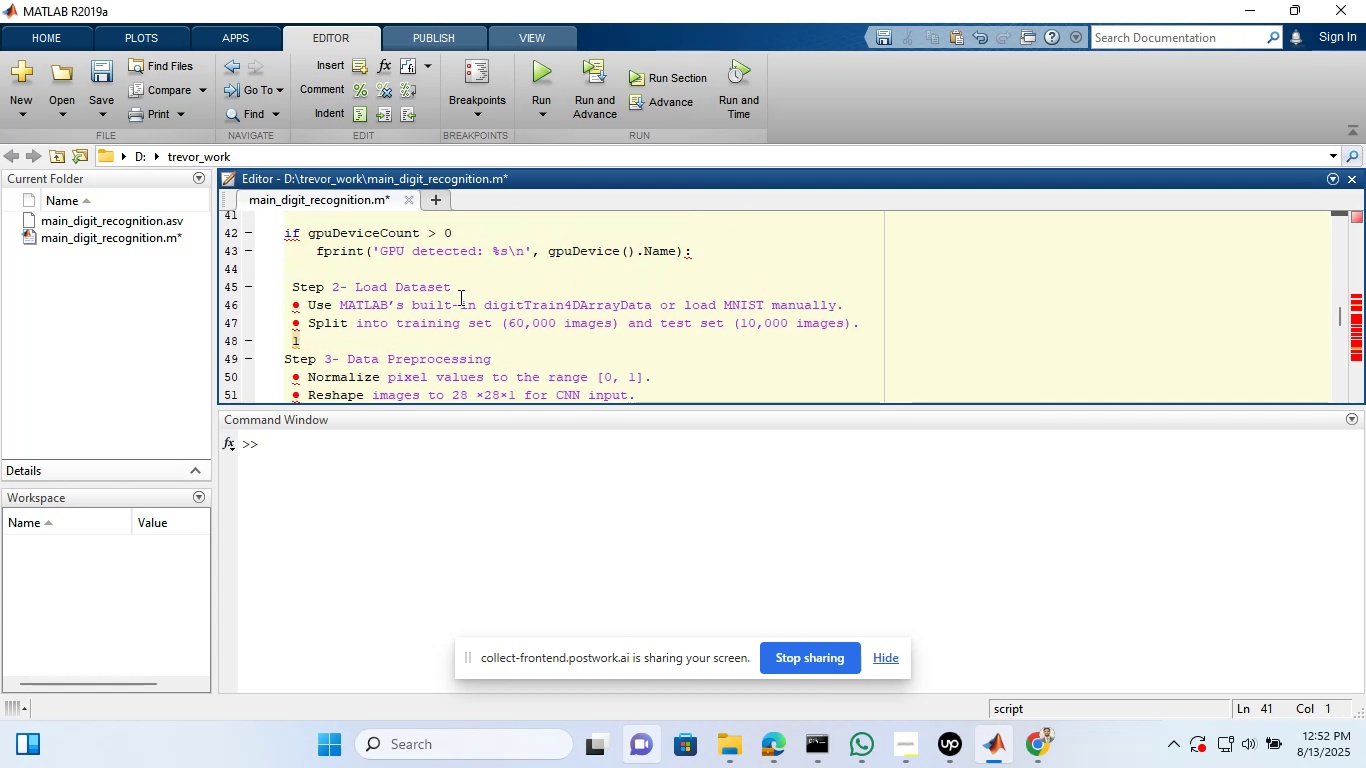 
wait(11.06)
 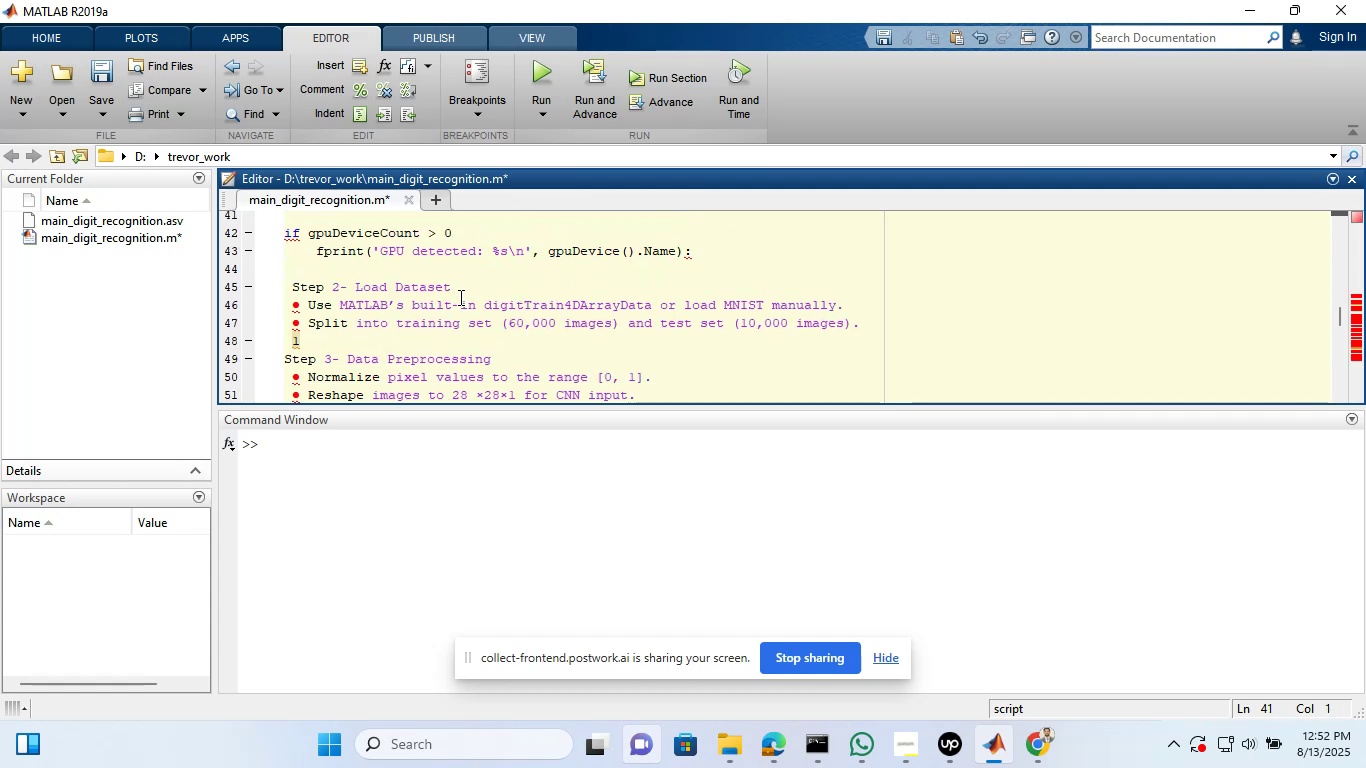 
left_click([702, 248])
 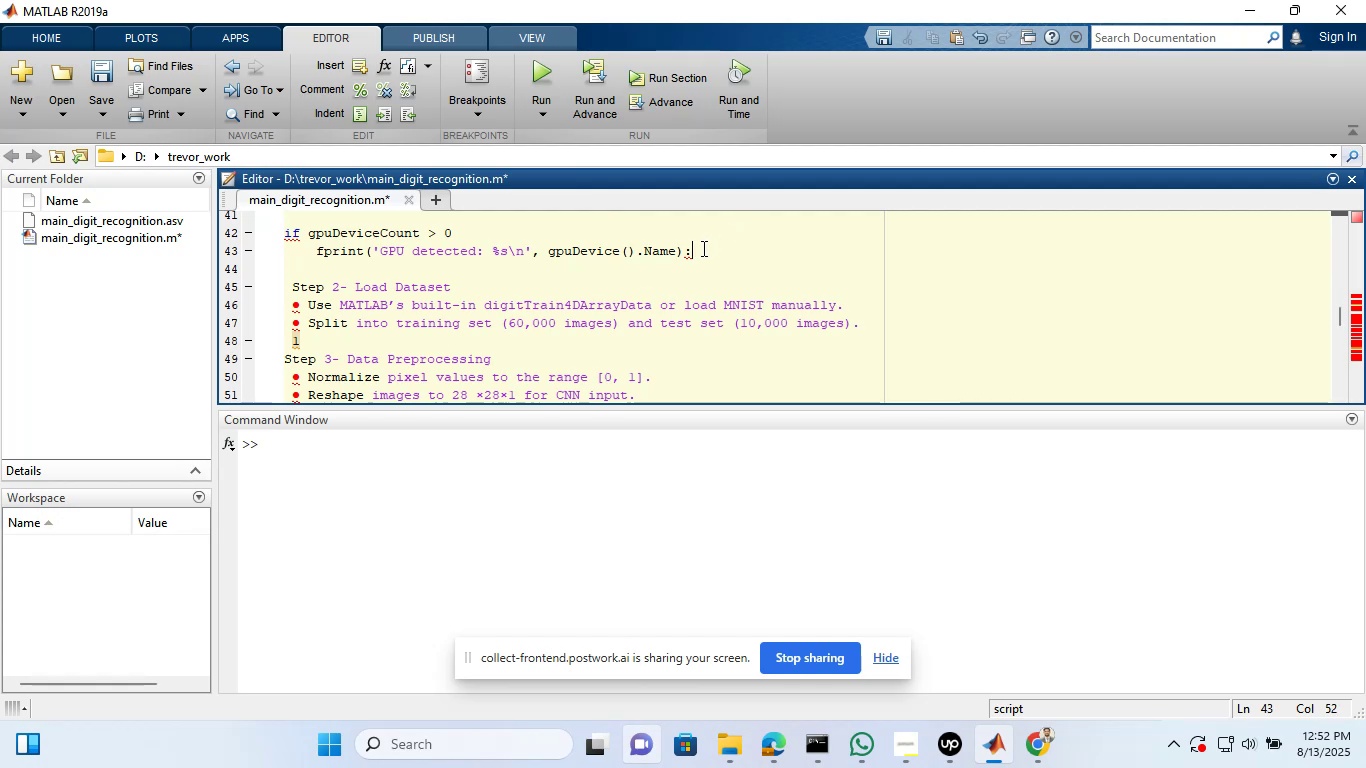 
key(Backspace)
 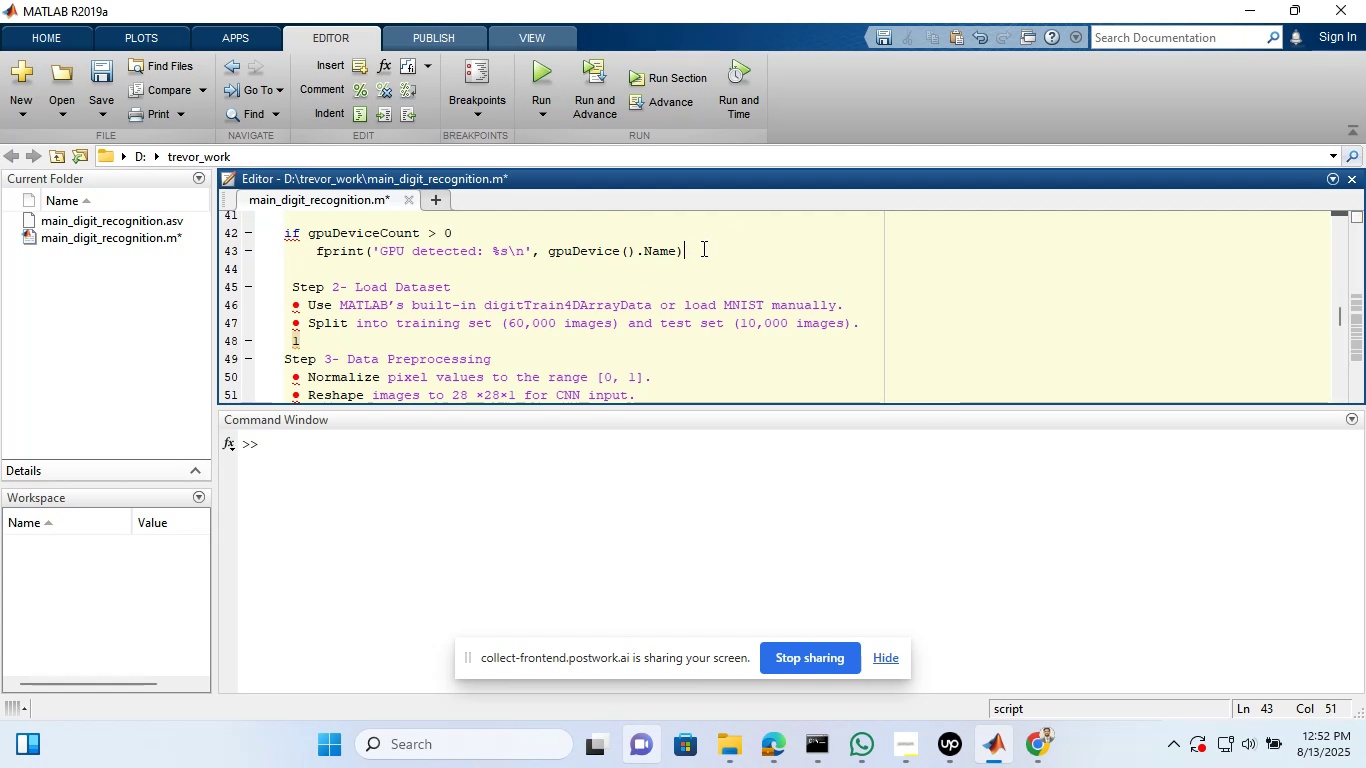 
key(Semicolon)
 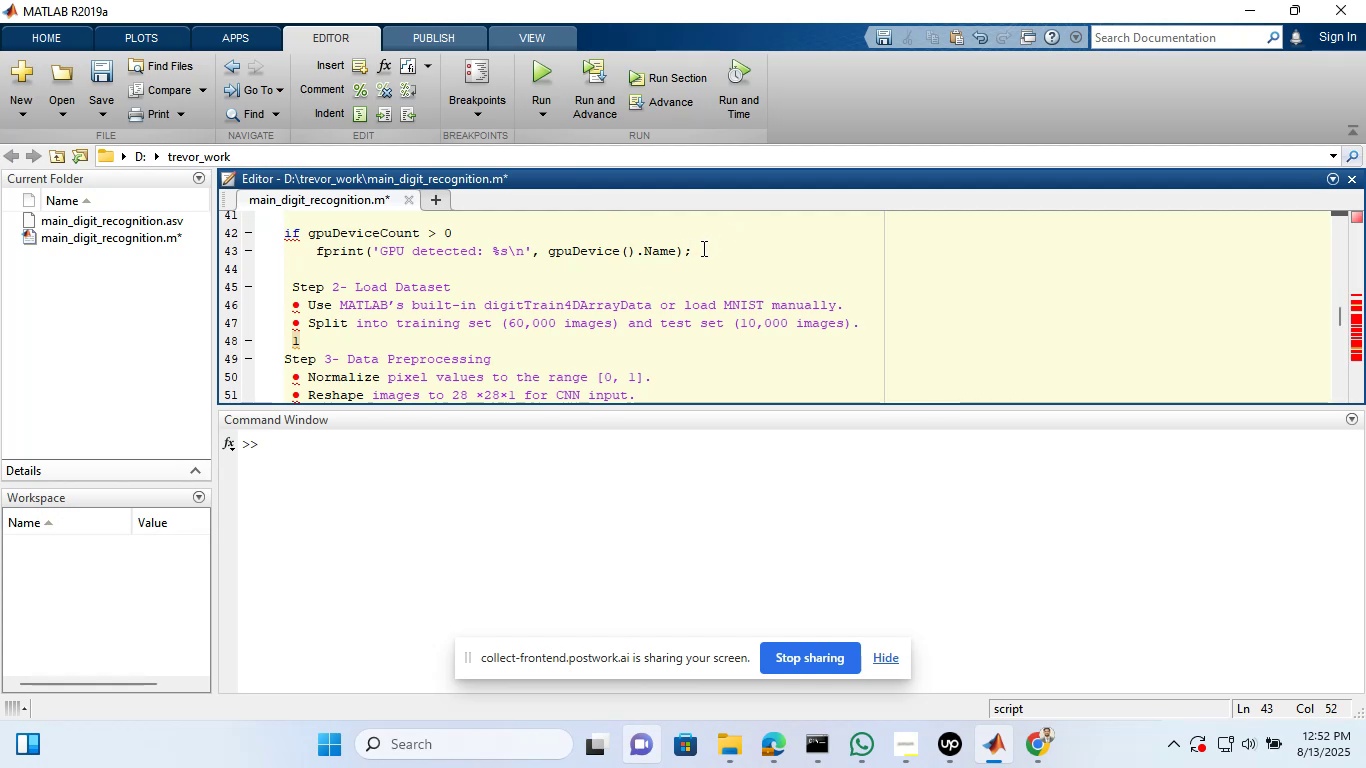 
wait(11.42)
 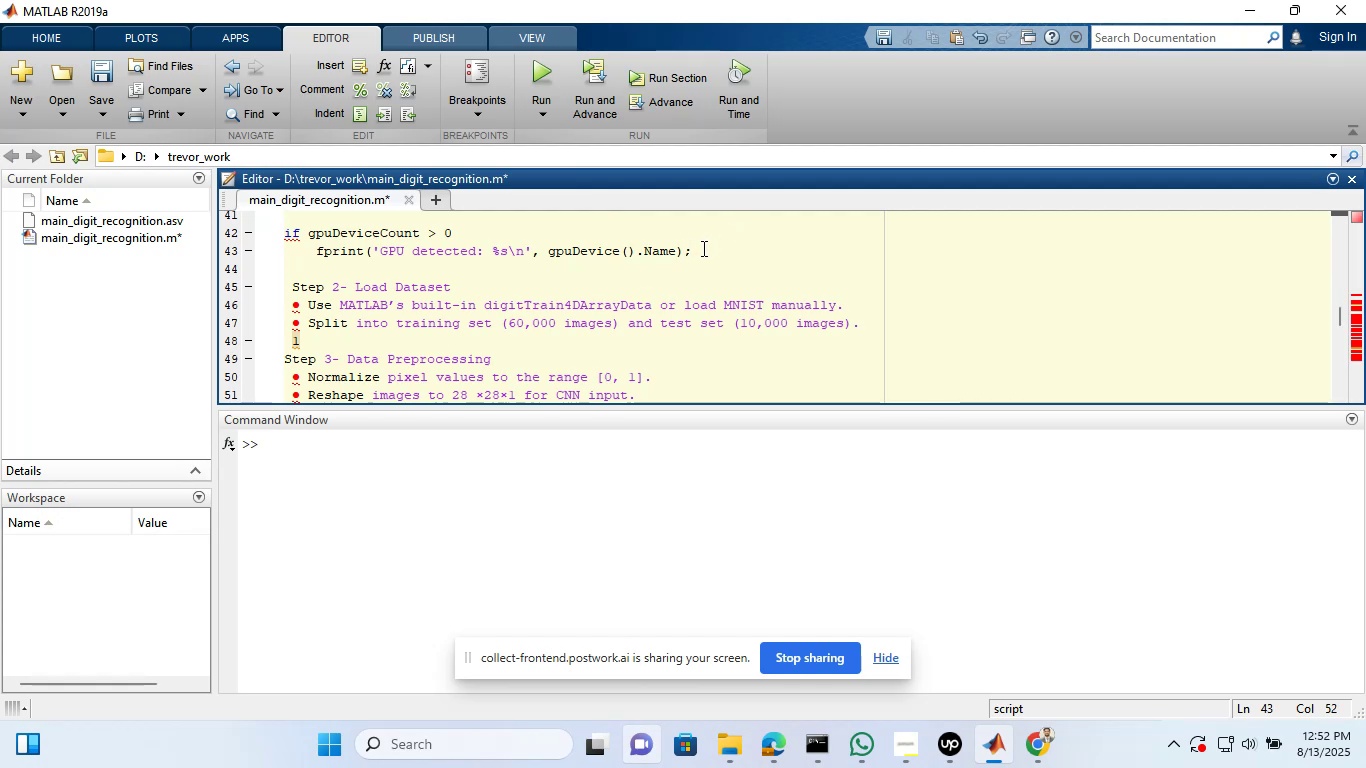 
key(Enter)
 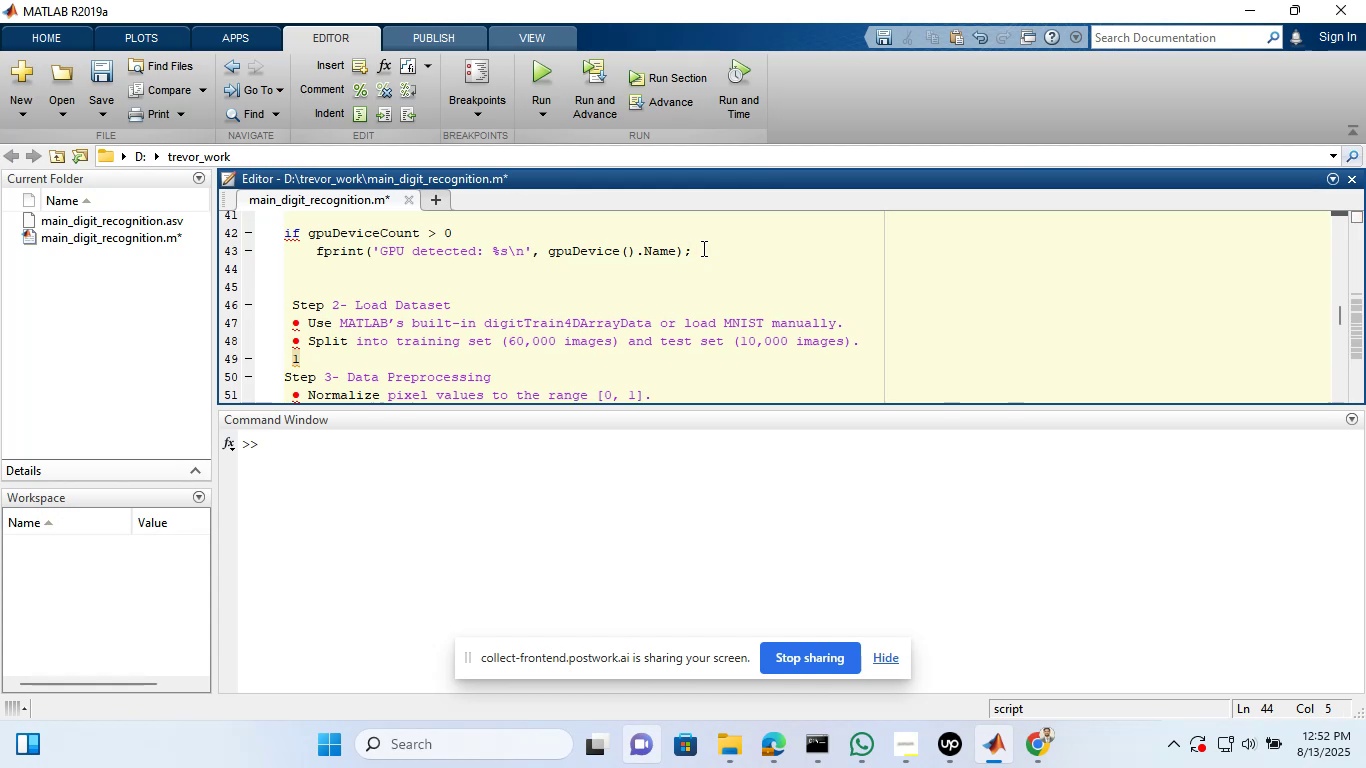 
type(useGpu)
key(Backspace)
key(Backspace)
type(PU)
 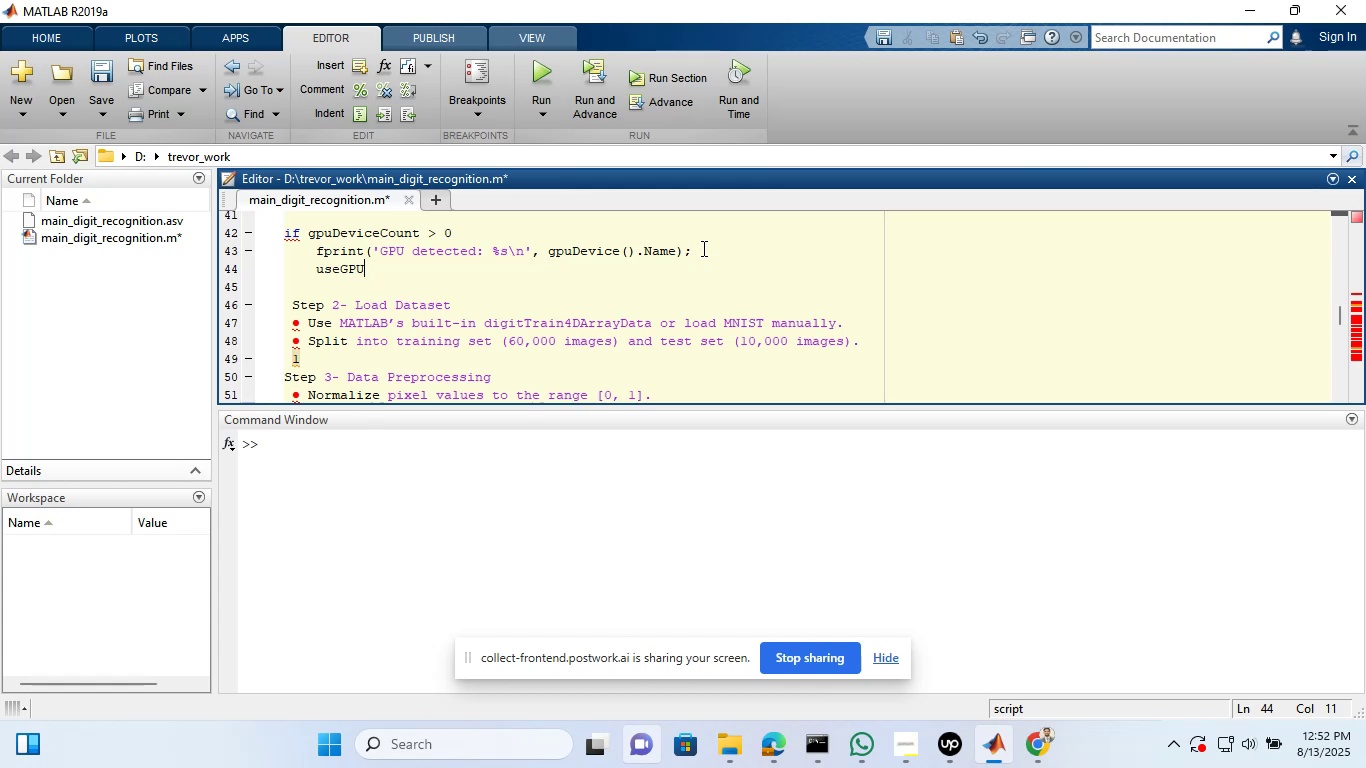 
type( = true)
 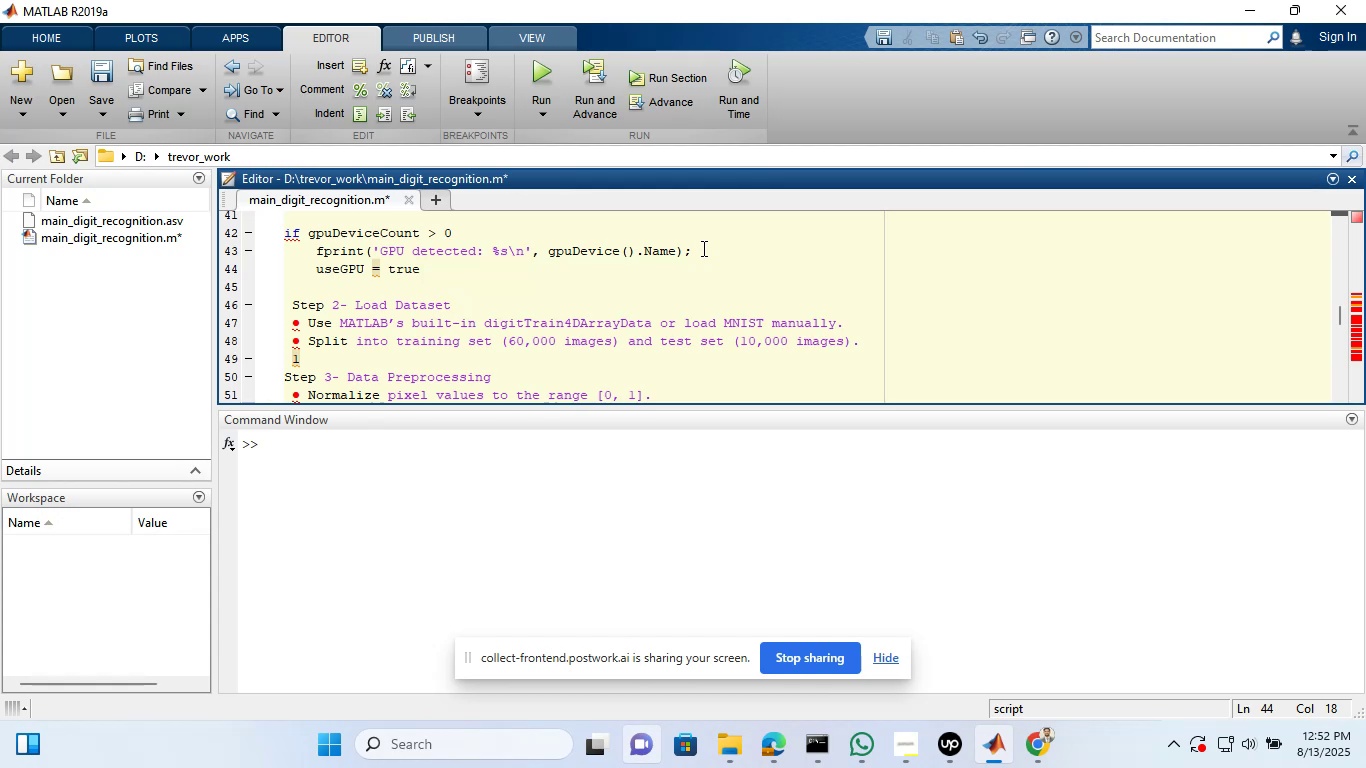 
wait(6.83)
 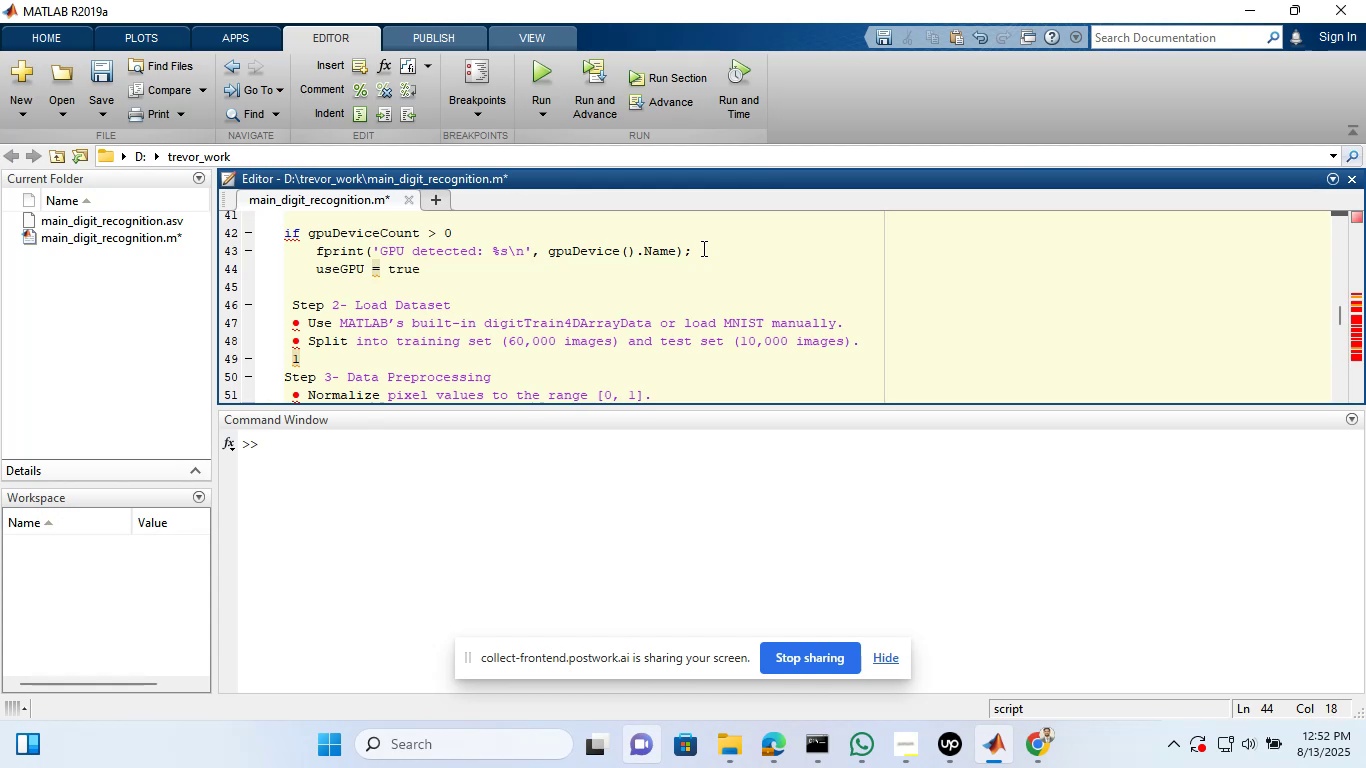 
key(Semicolon)
 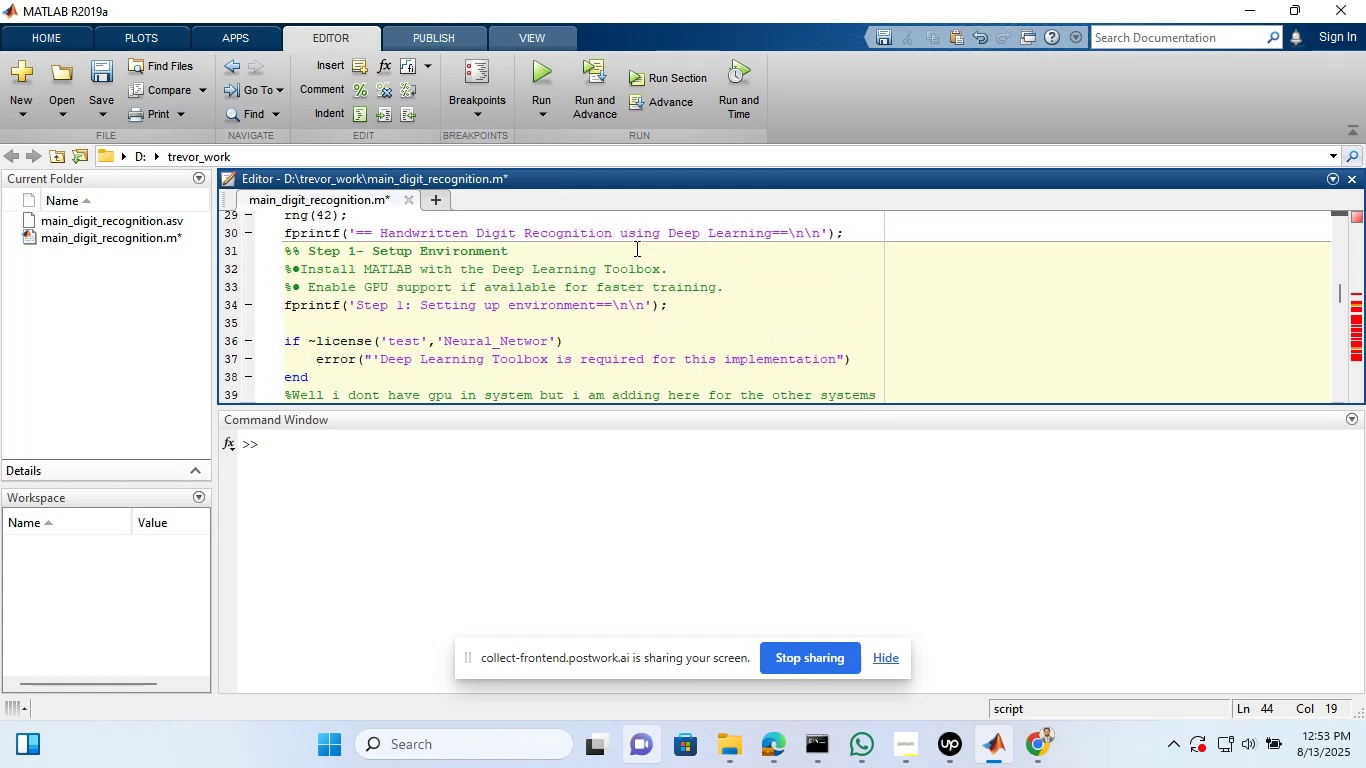 
wait(24.65)
 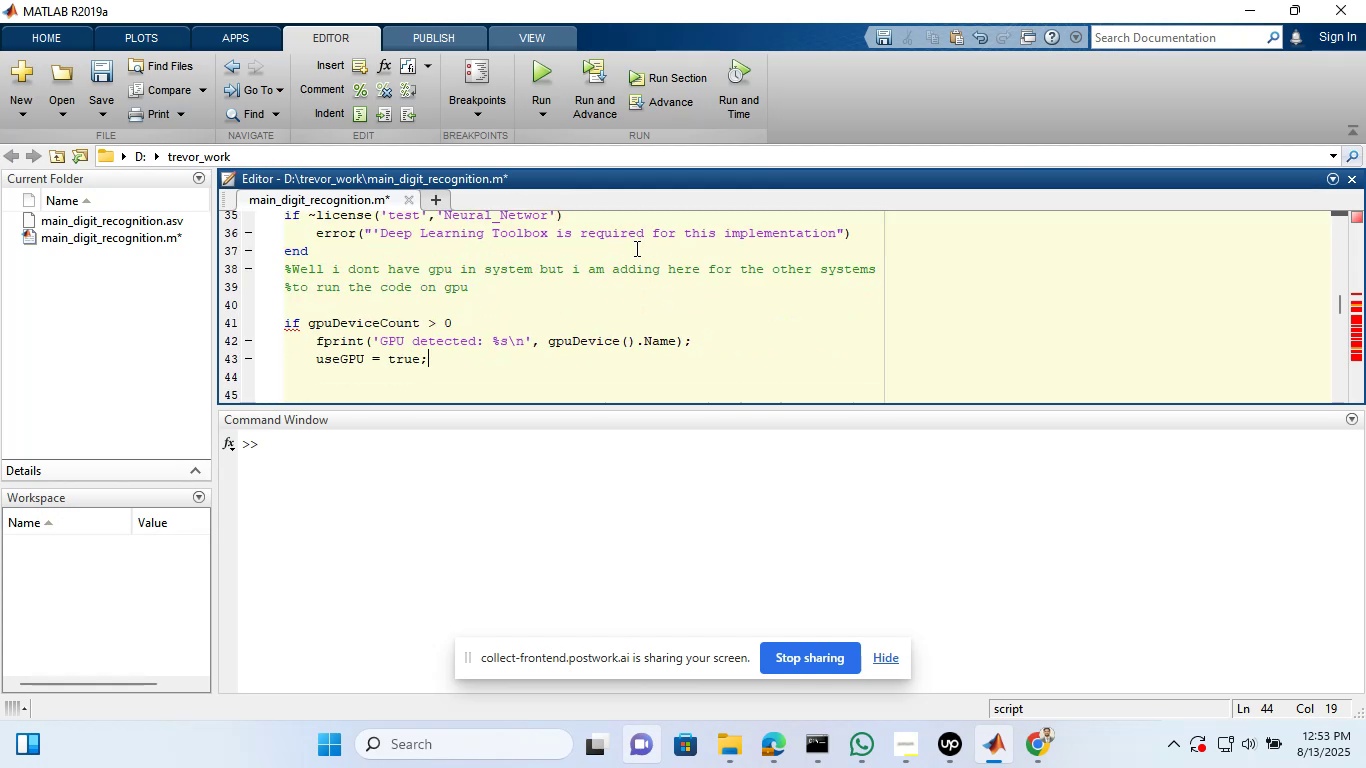 
key(Shift+Enter)
 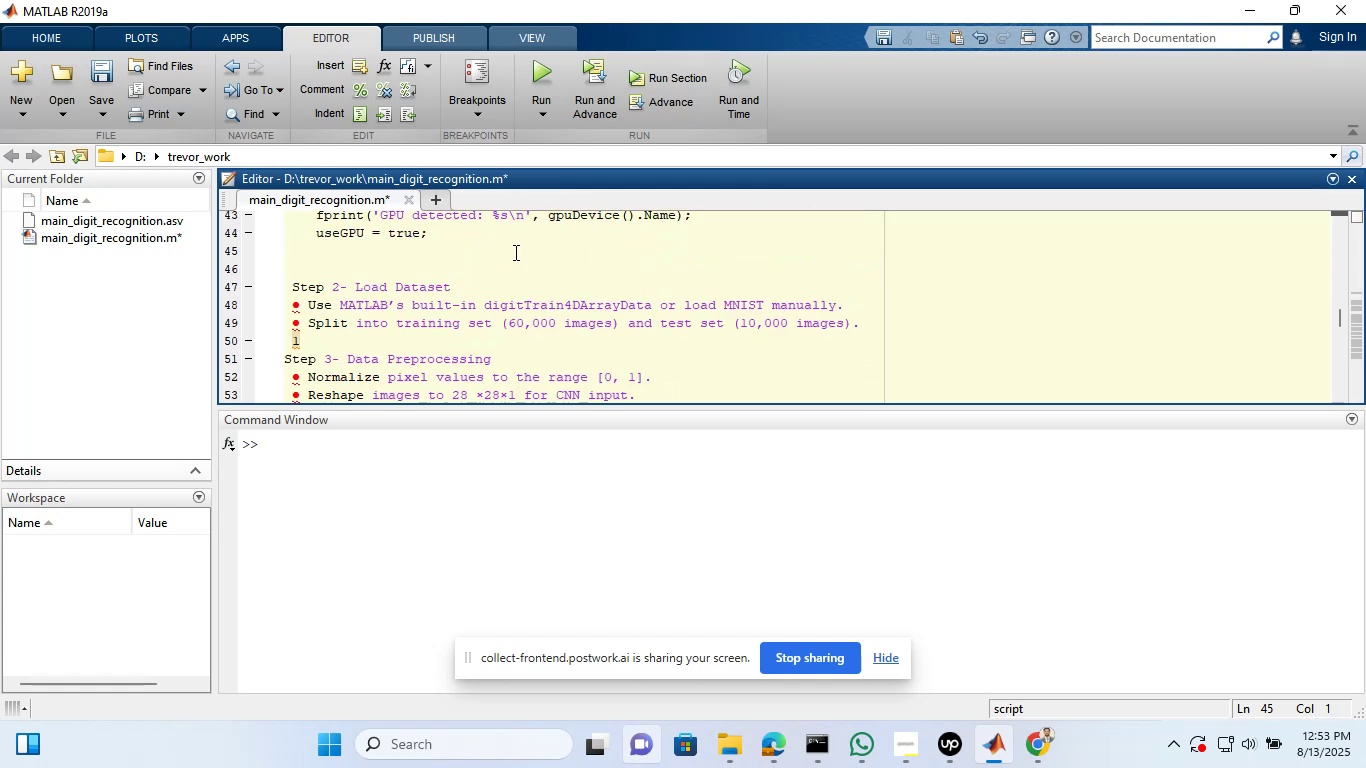 
type(else)
 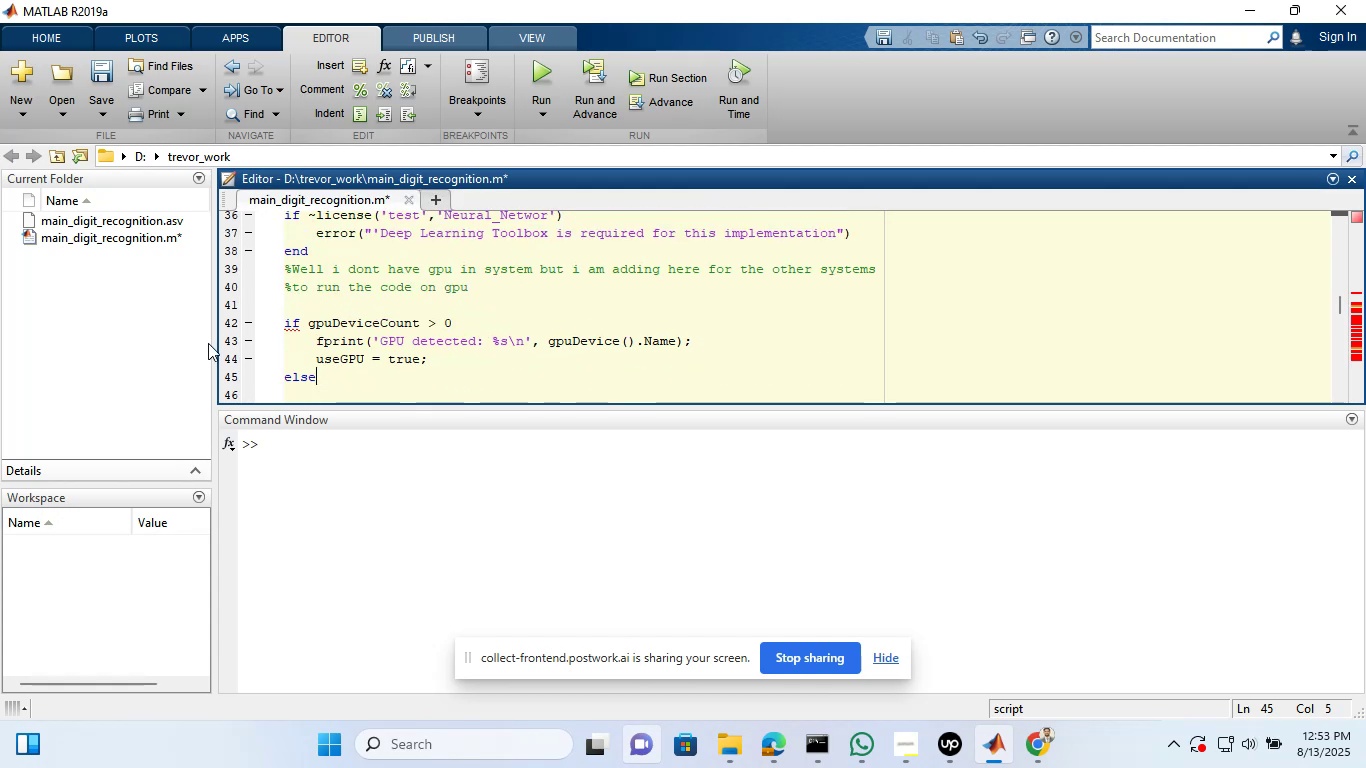 
wait(6.21)
 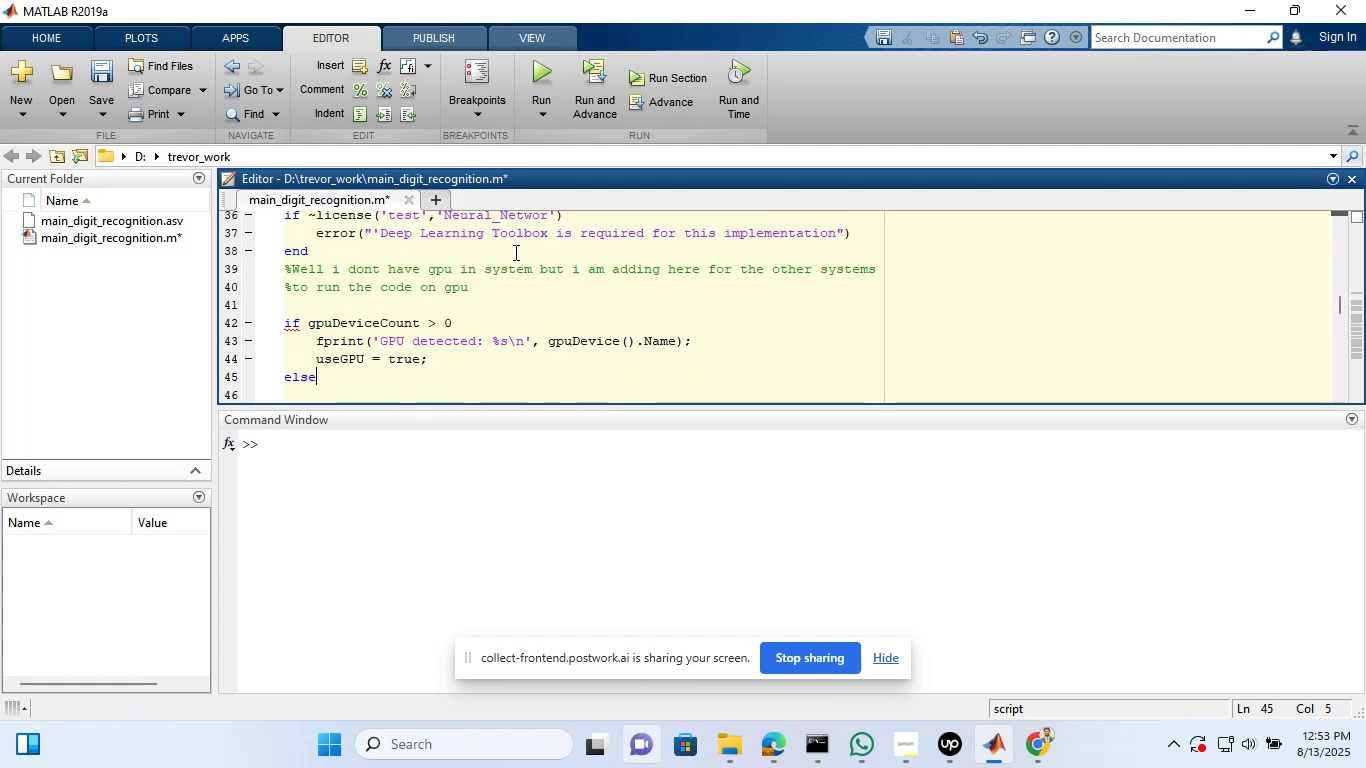 
left_click([291, 317])
 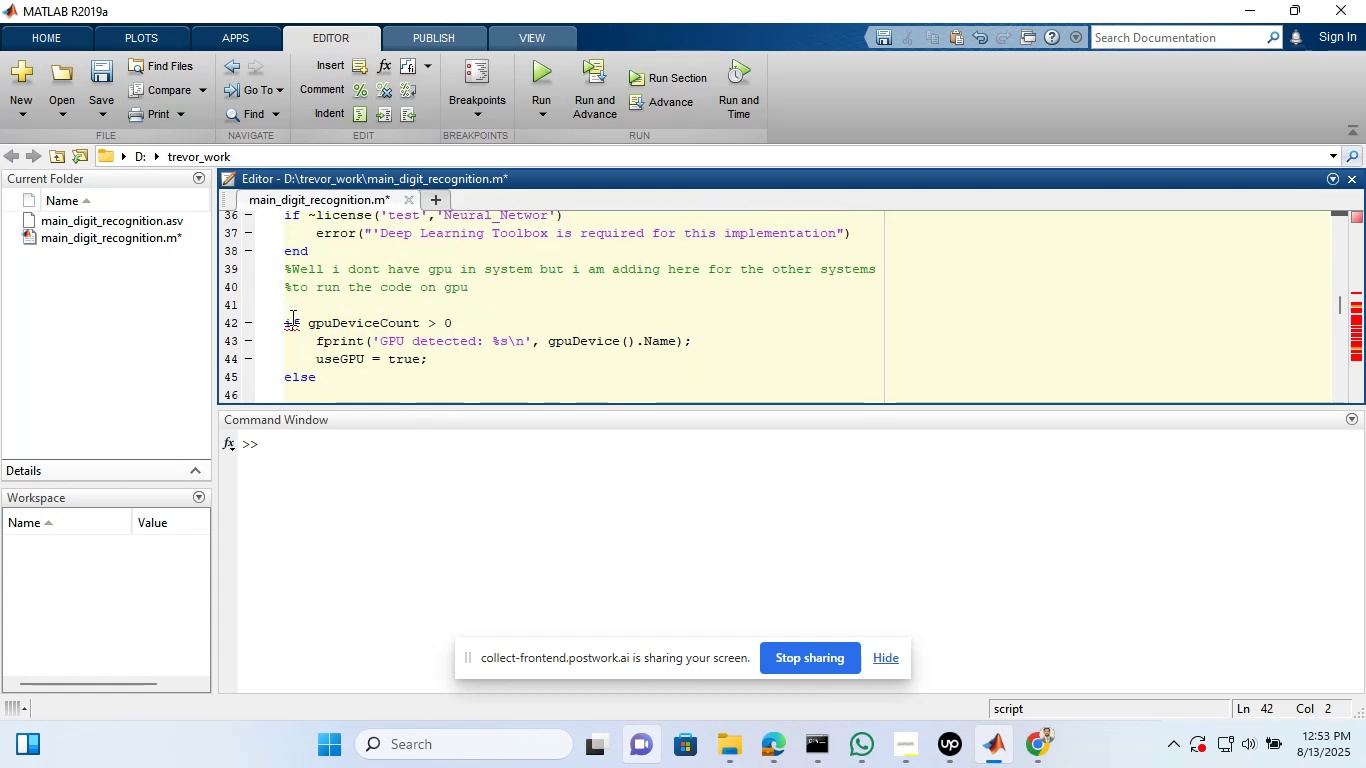 
key(Backspace)
 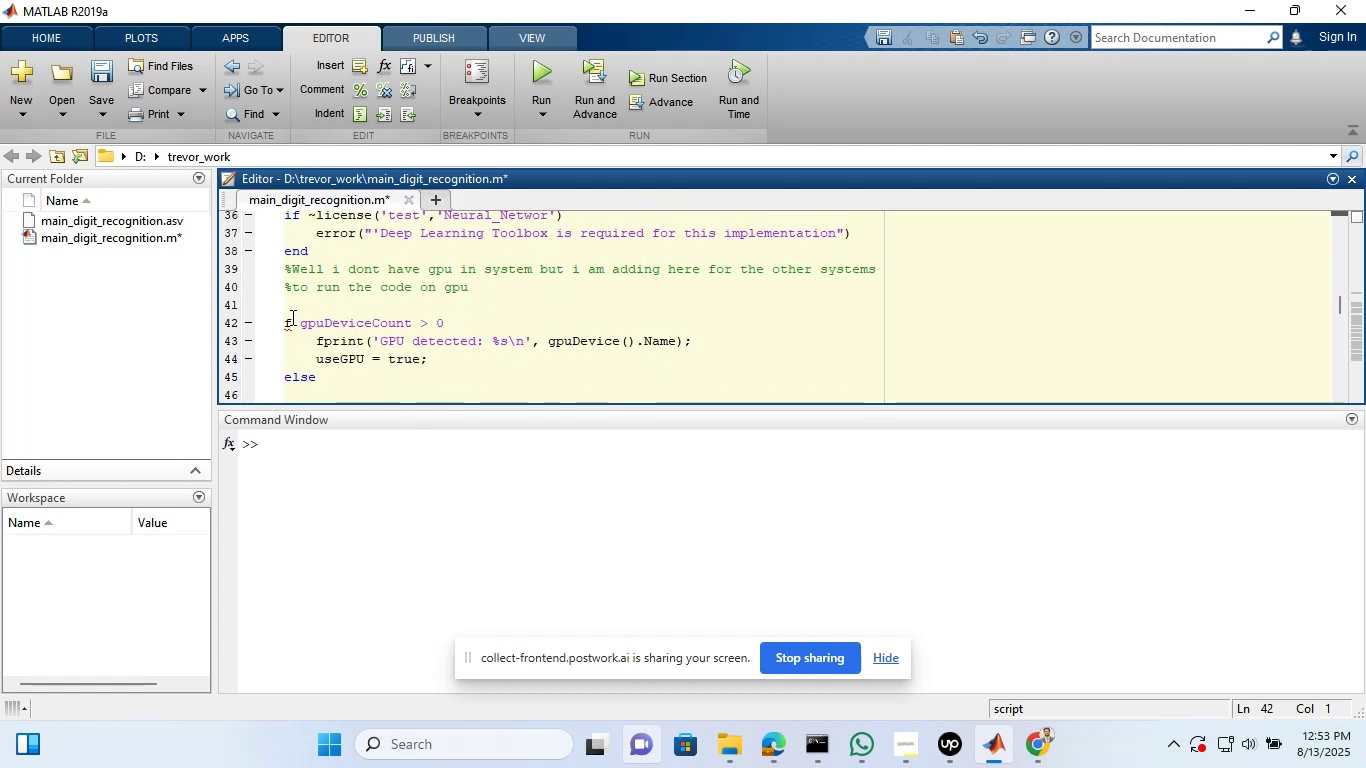 
key(I)
 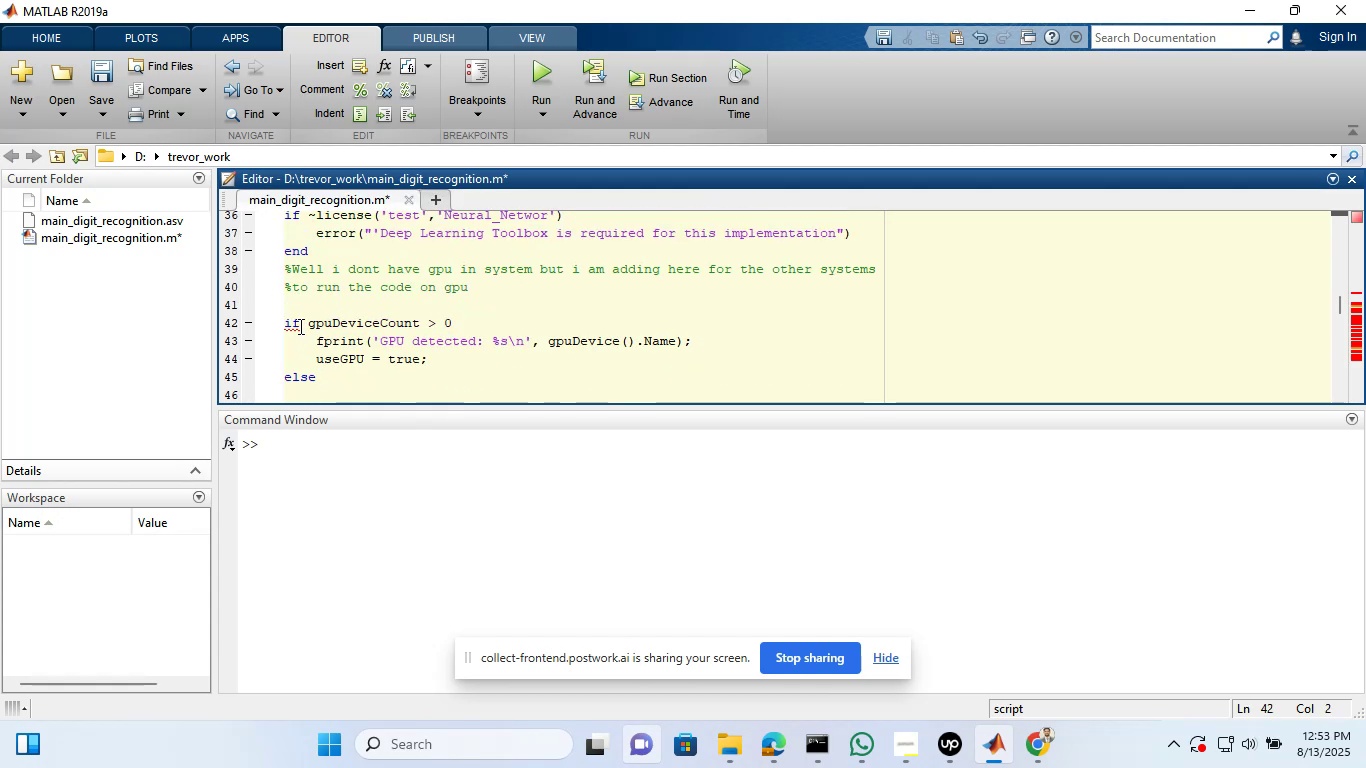 
left_click([299, 326])
 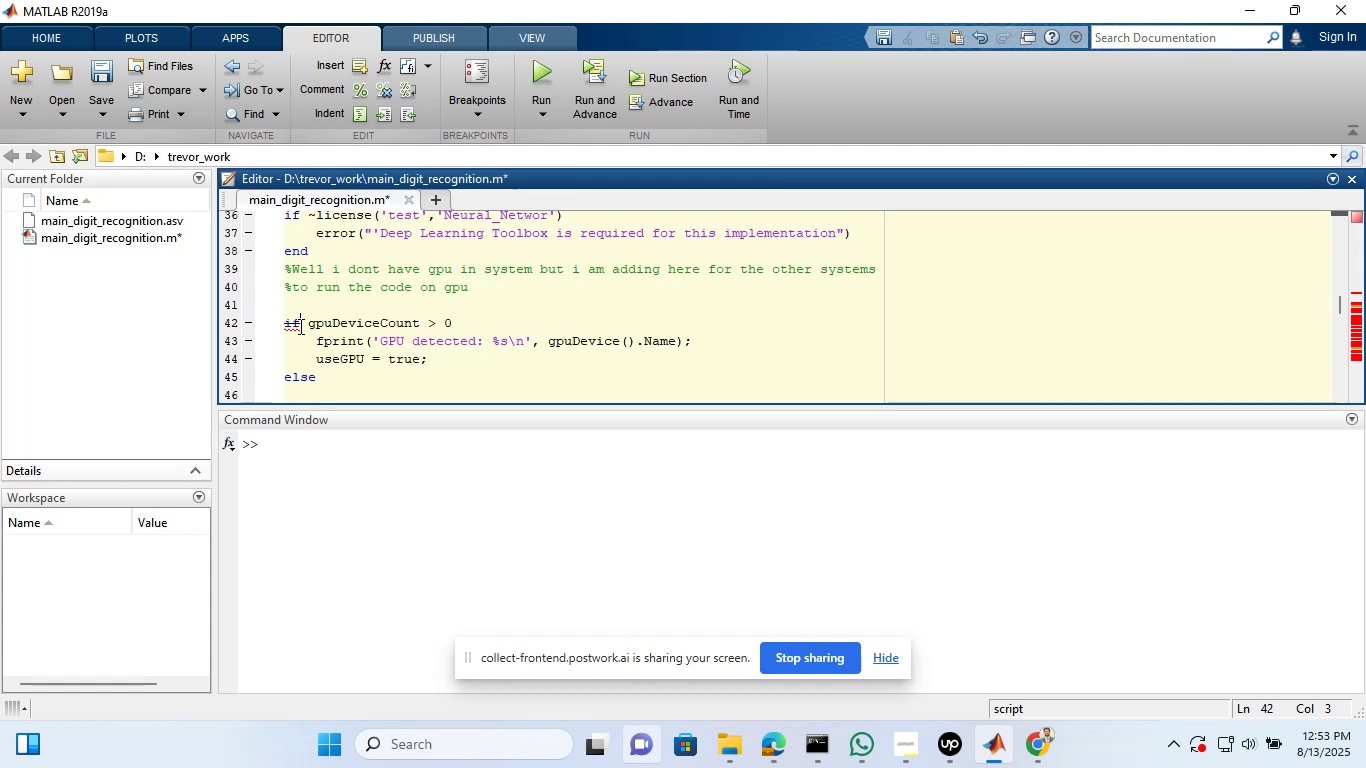 
left_click([299, 326])
 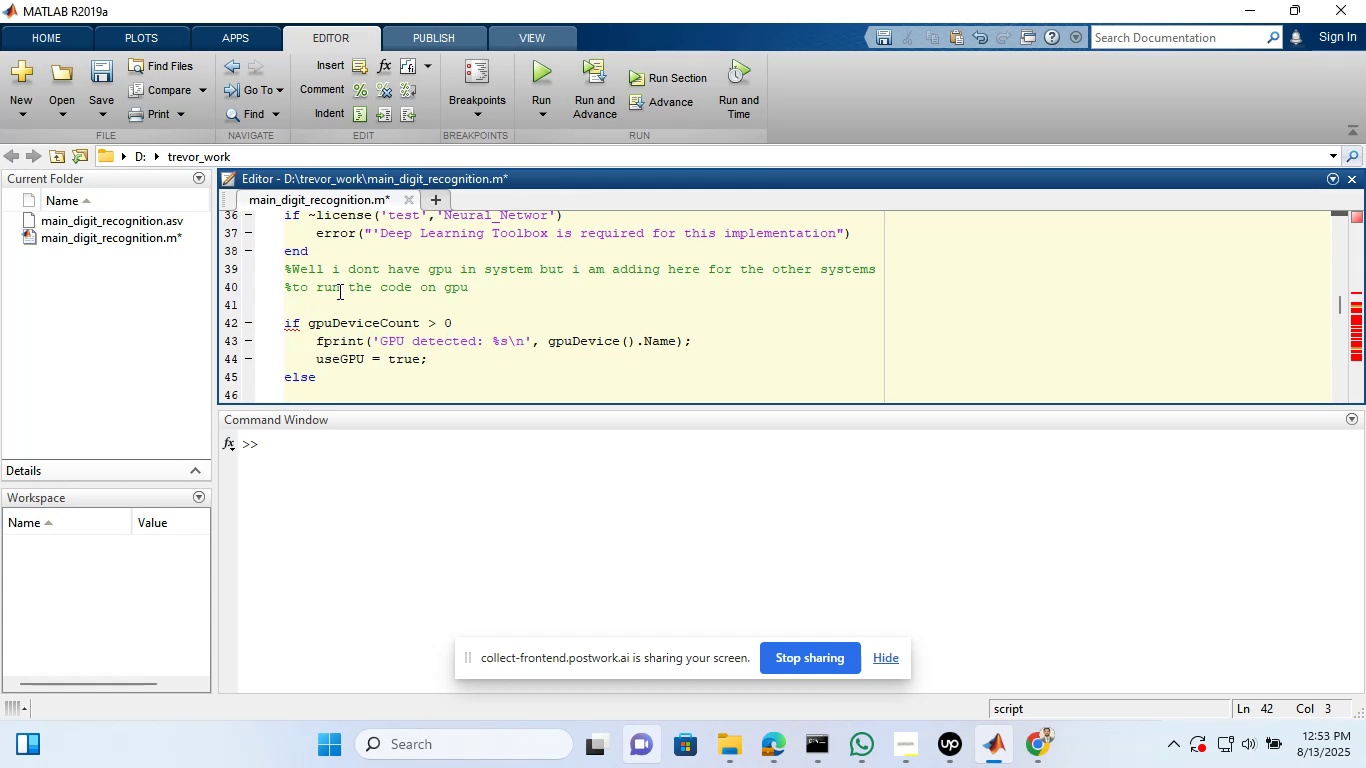 
wait(14.61)
 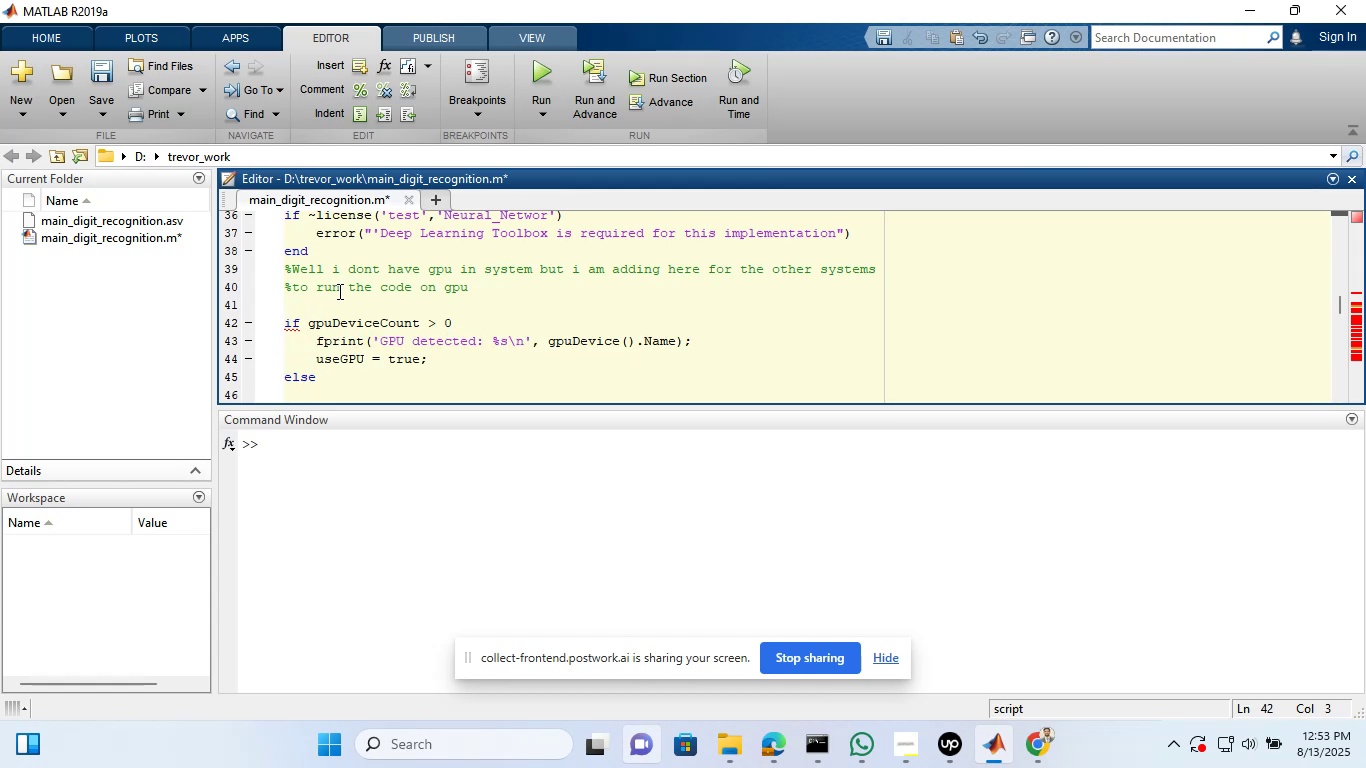 
left_click([333, 249])
 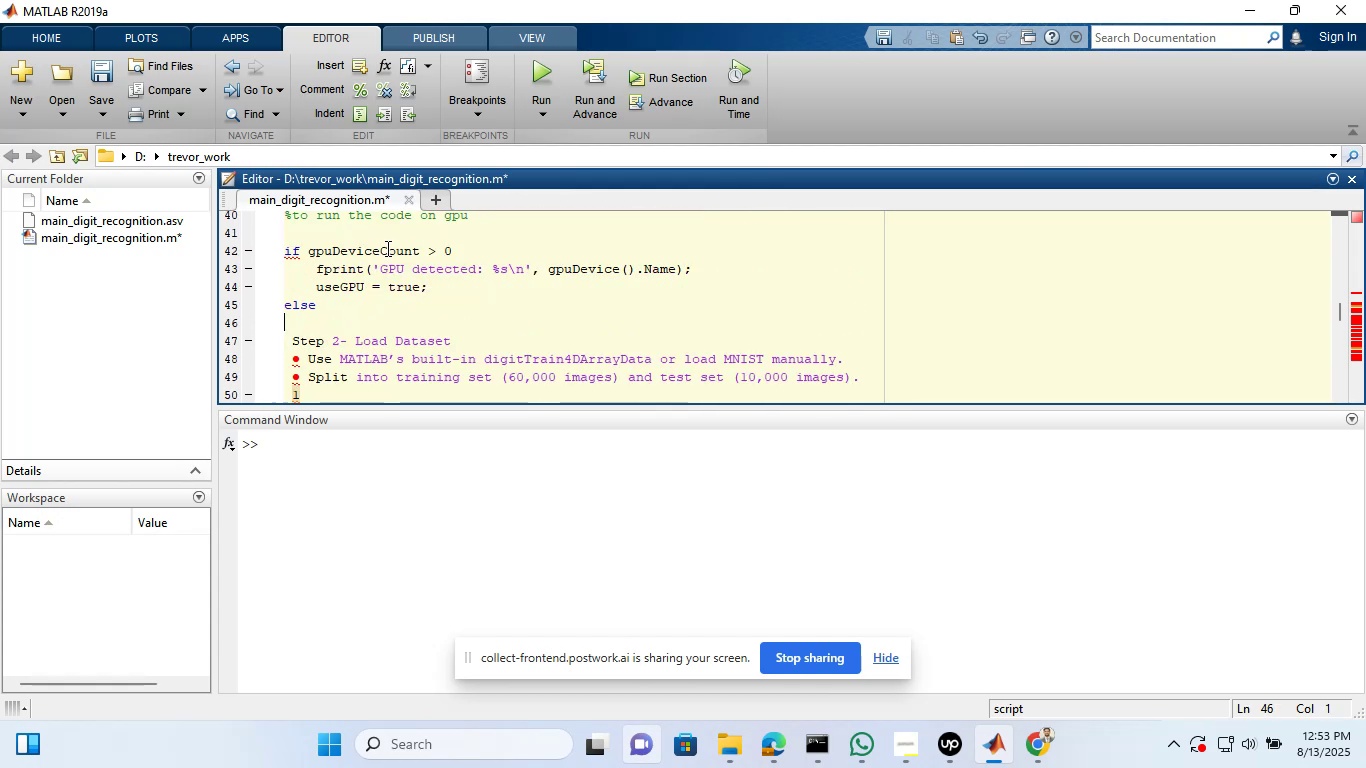 
wait(9.69)
 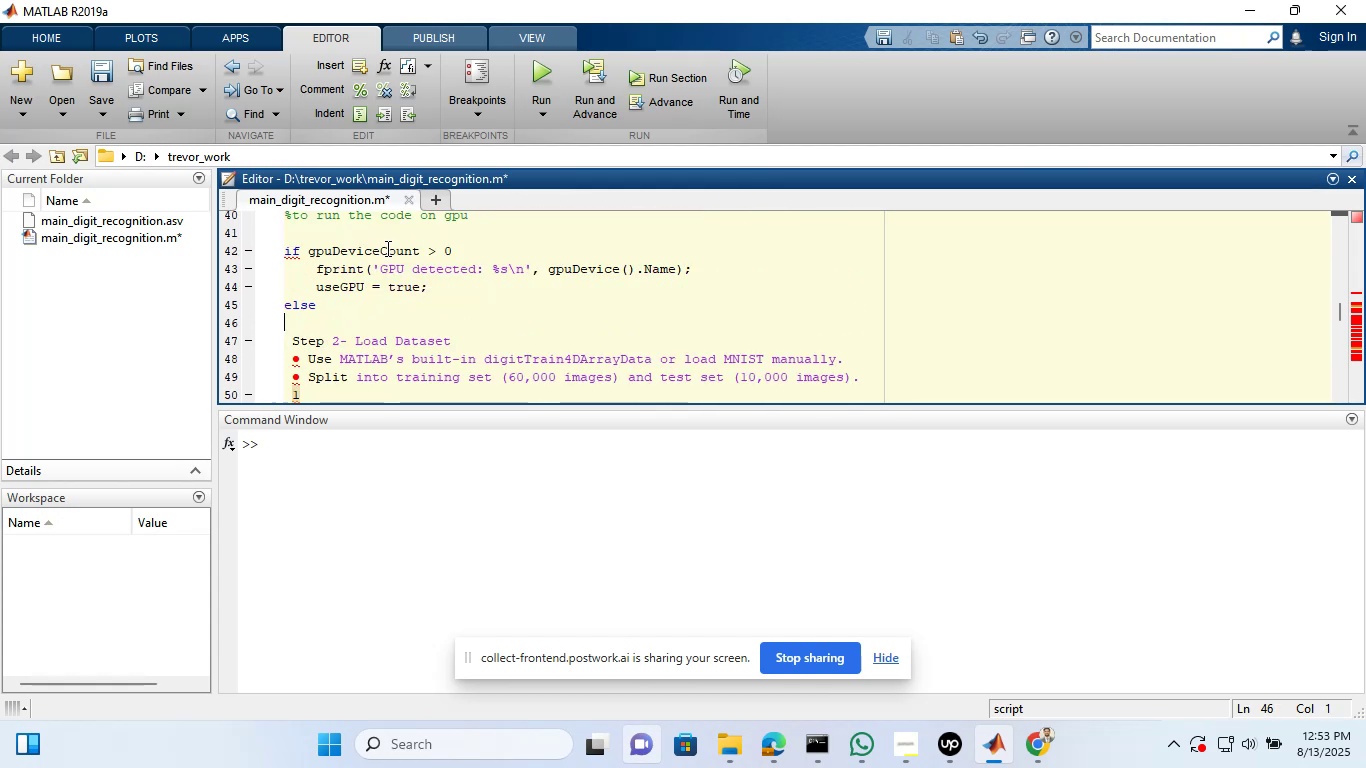 
left_click_drag(start_coordinate=[317, 267], to_coordinate=[456, 282])
 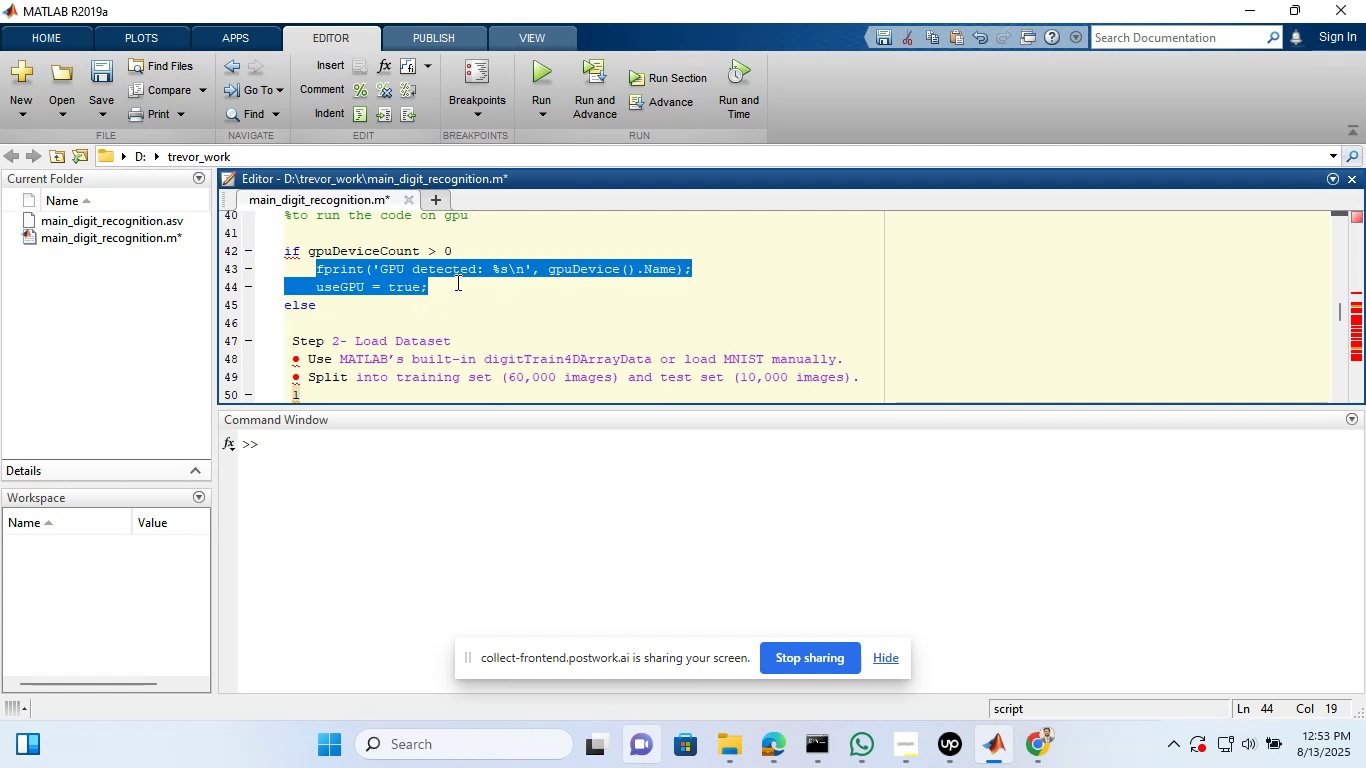 
key(Control+C)
 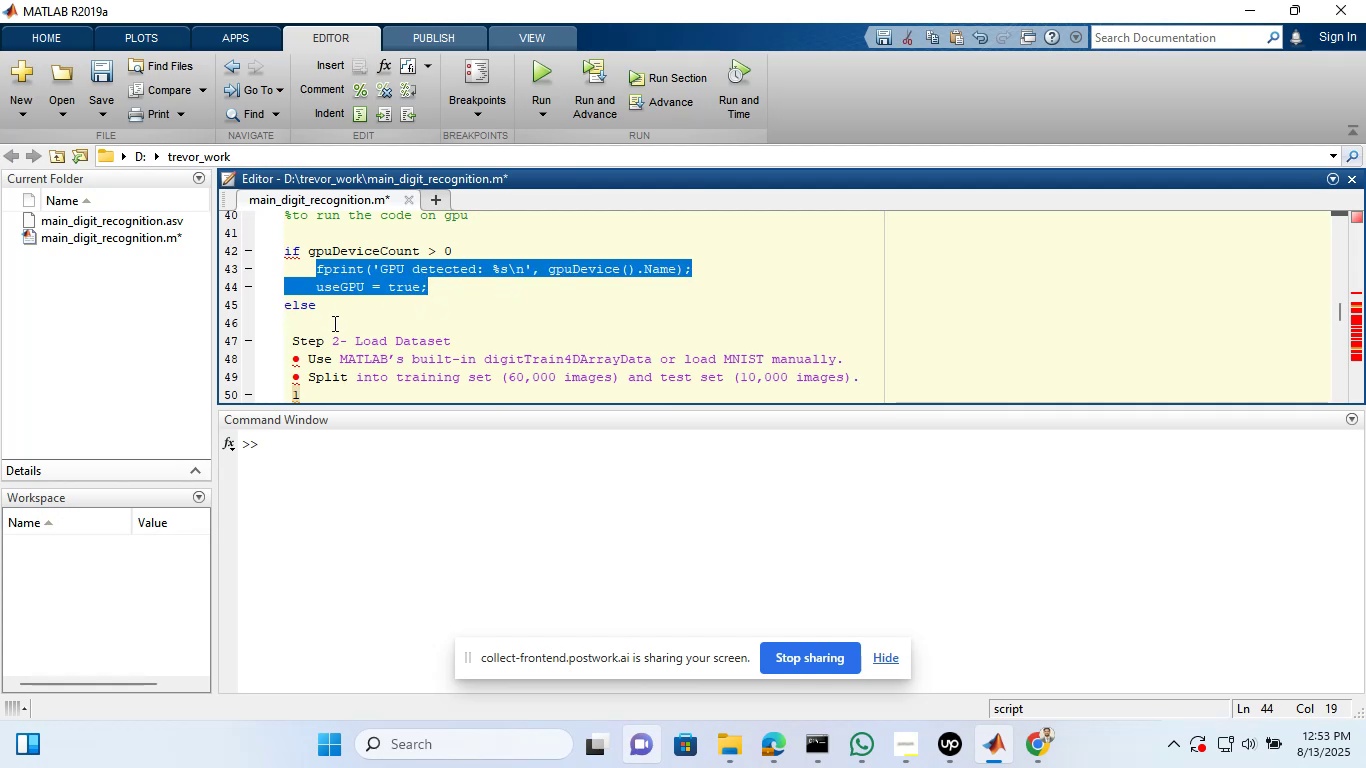 
left_click([333, 323])
 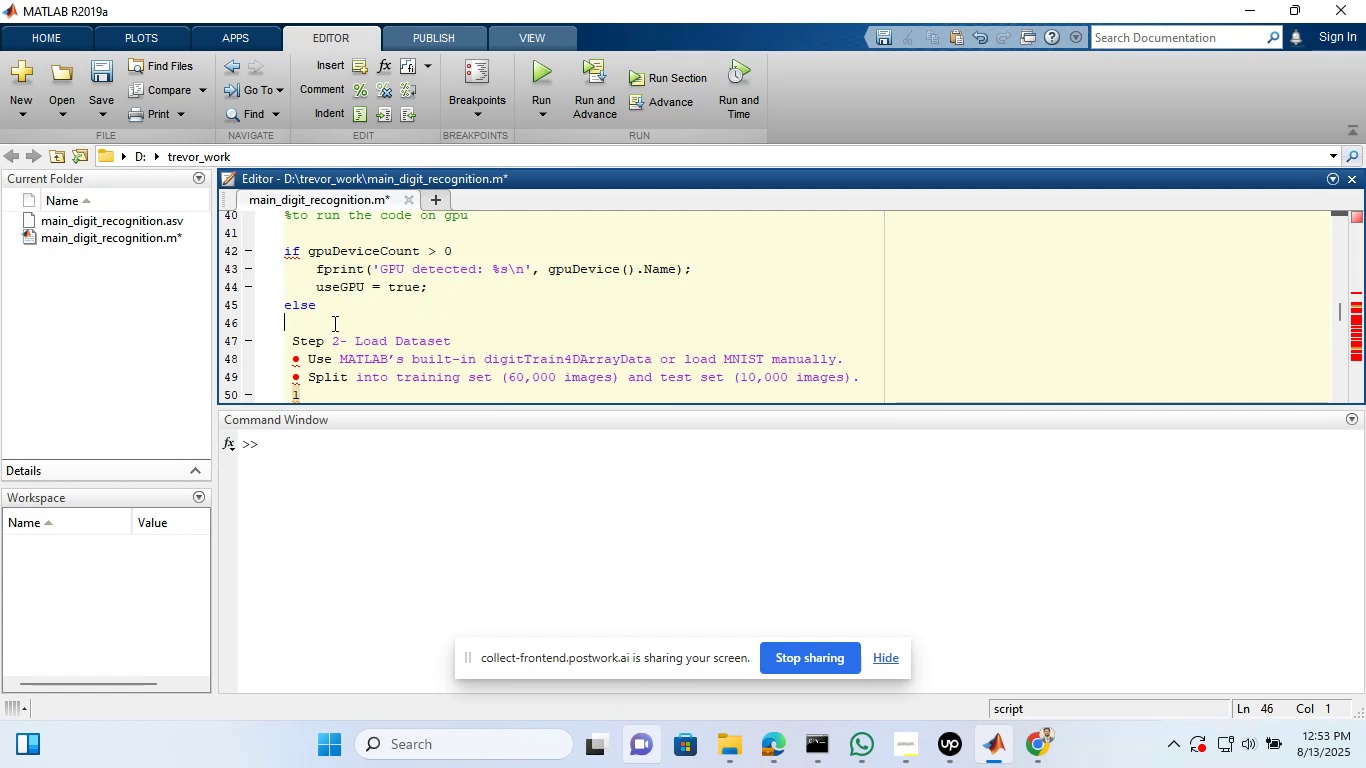 
key(Space)
 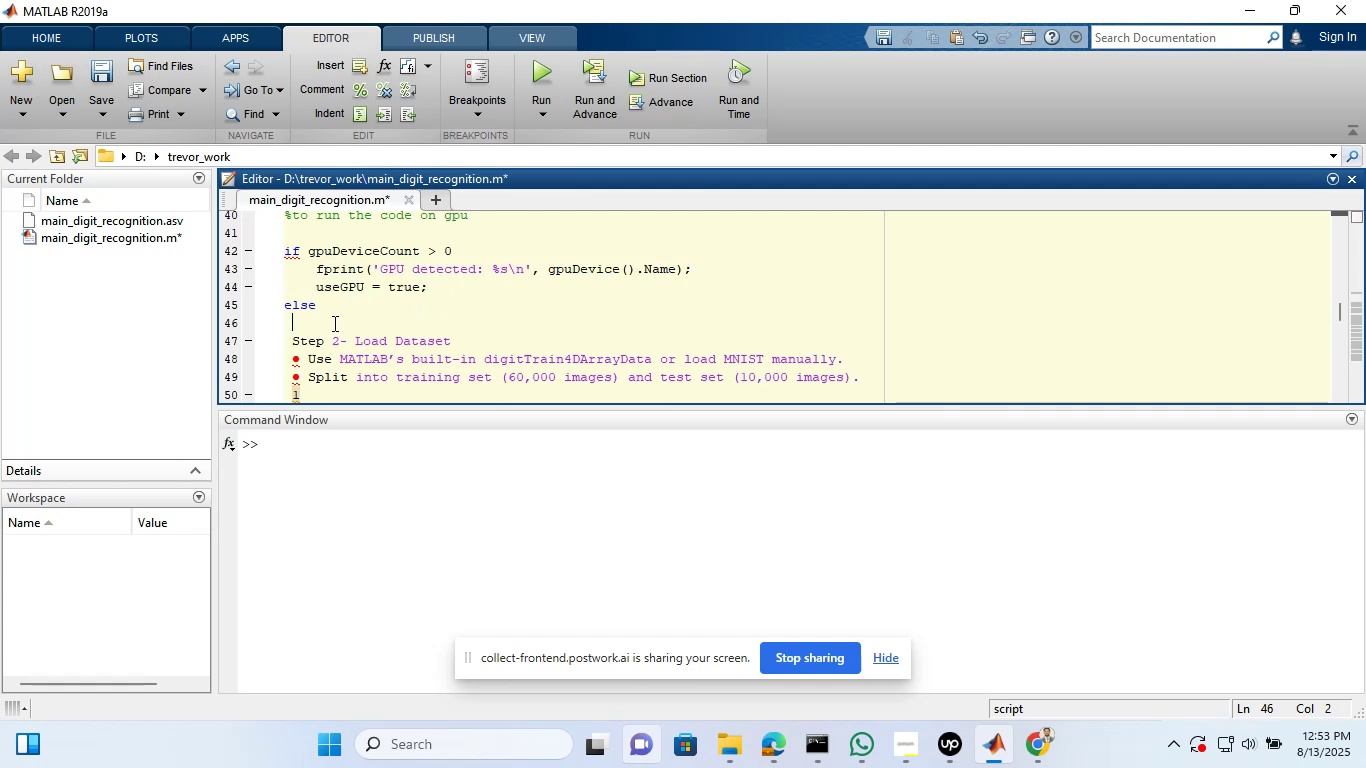 
key(Space)
 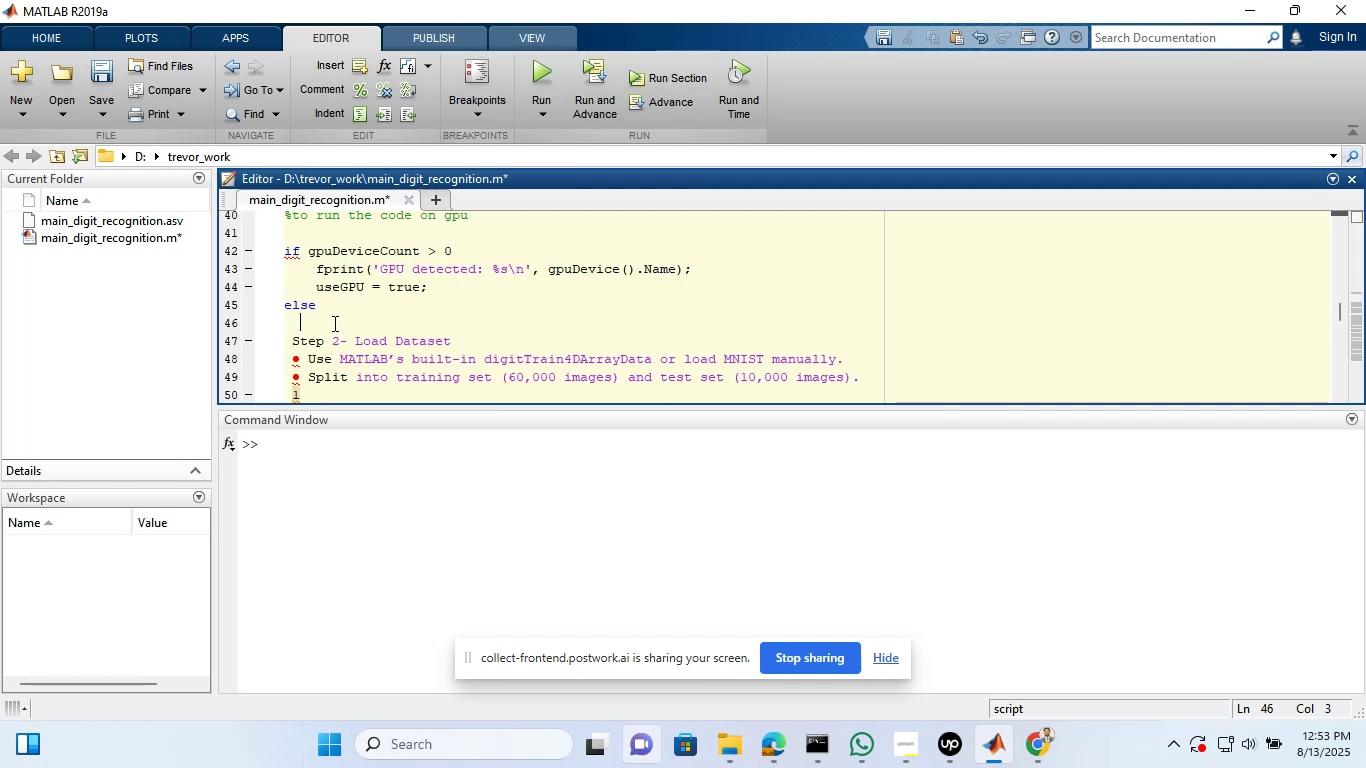 
key(Space)
 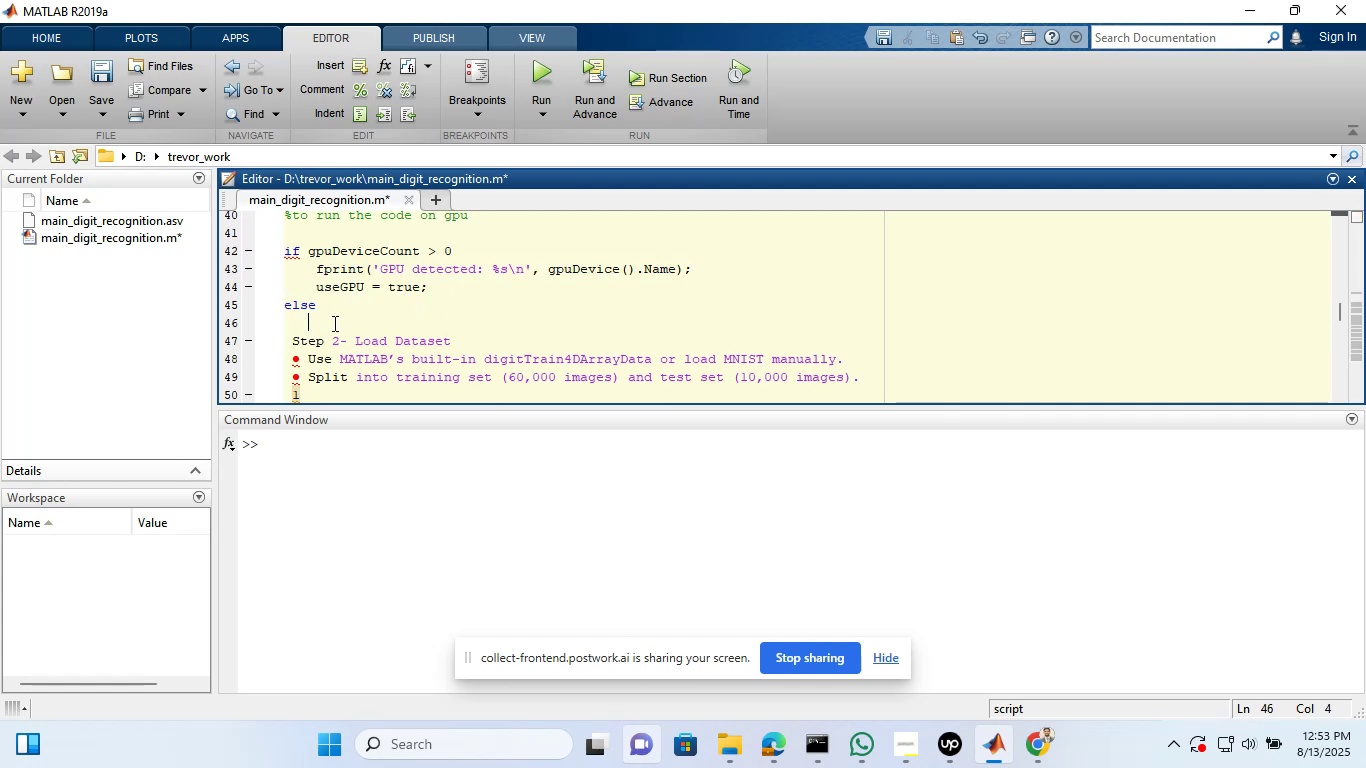 
key(Space)
 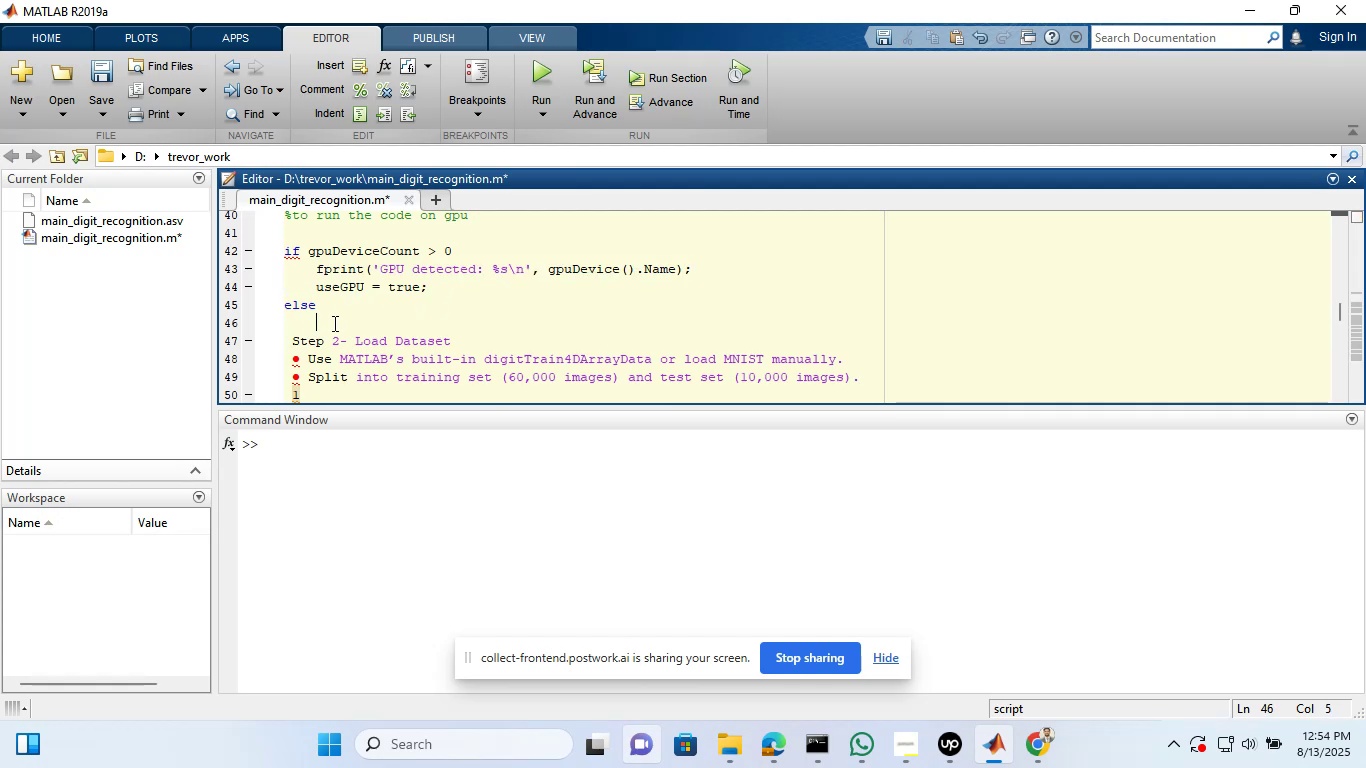 
key(Control+ControlLeft)
 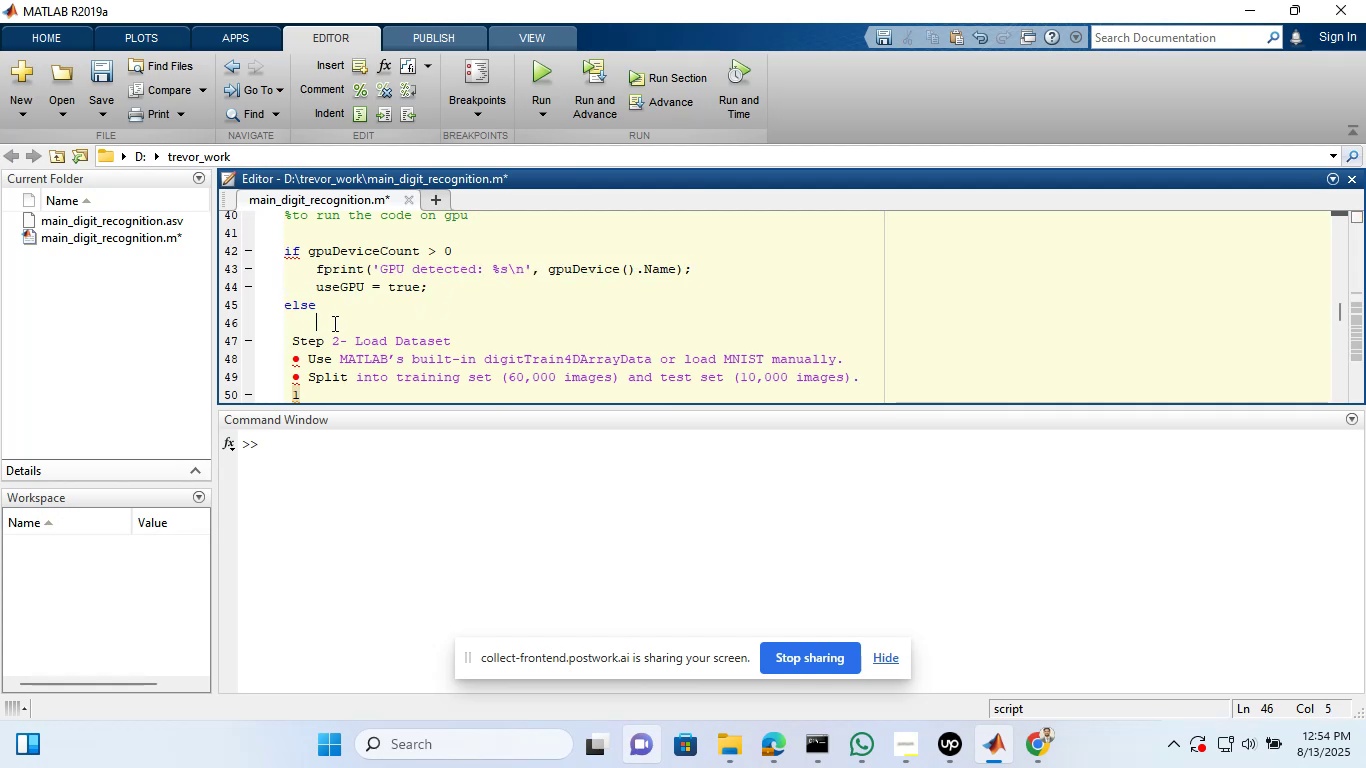 
key(Control+V)
 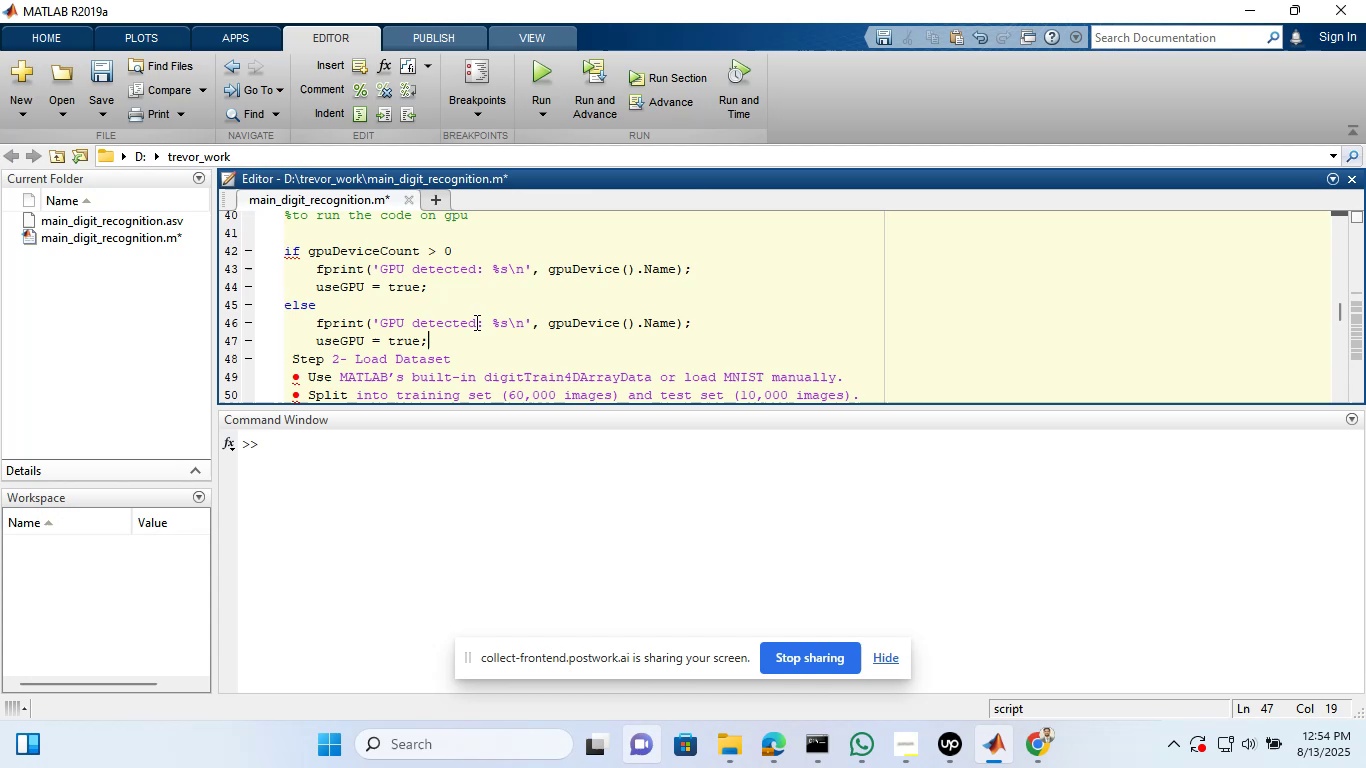 
left_click([475, 322])
 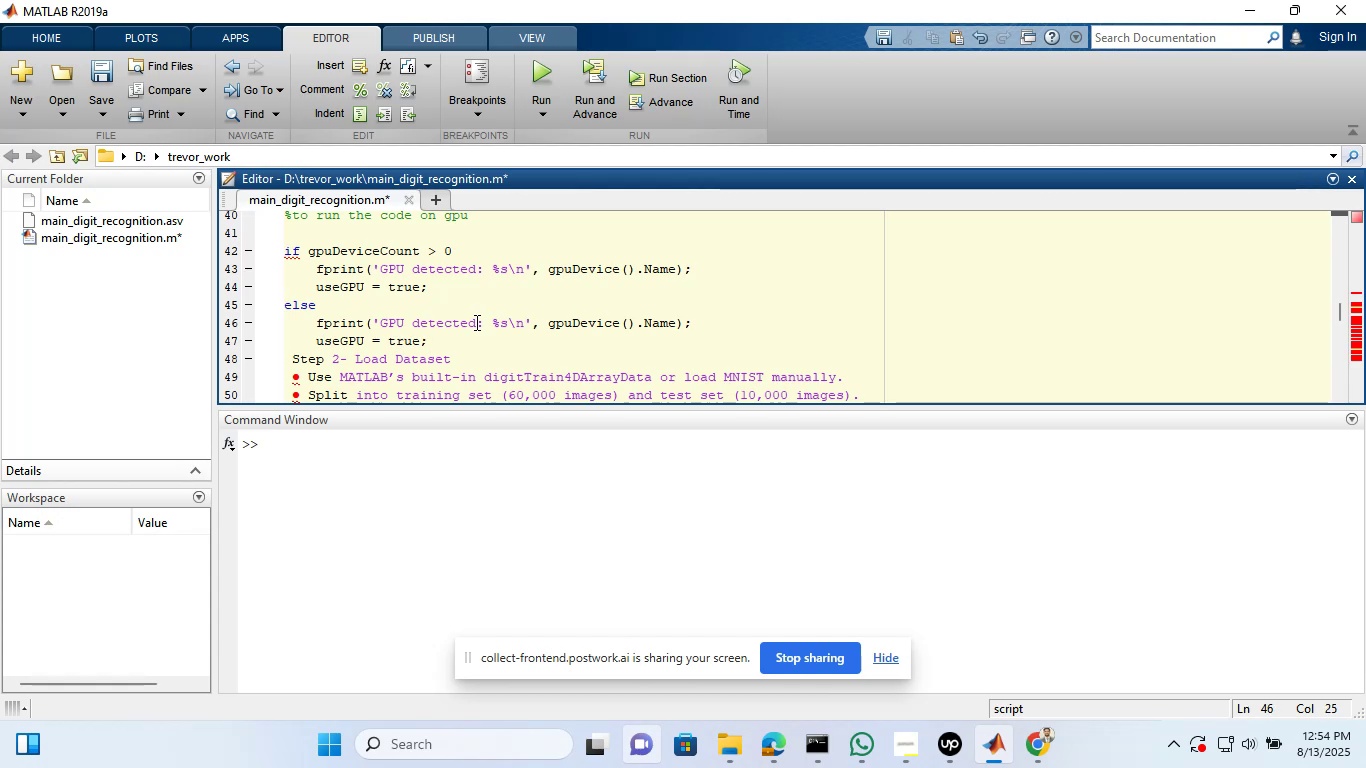 
key(ArrowLeft)
 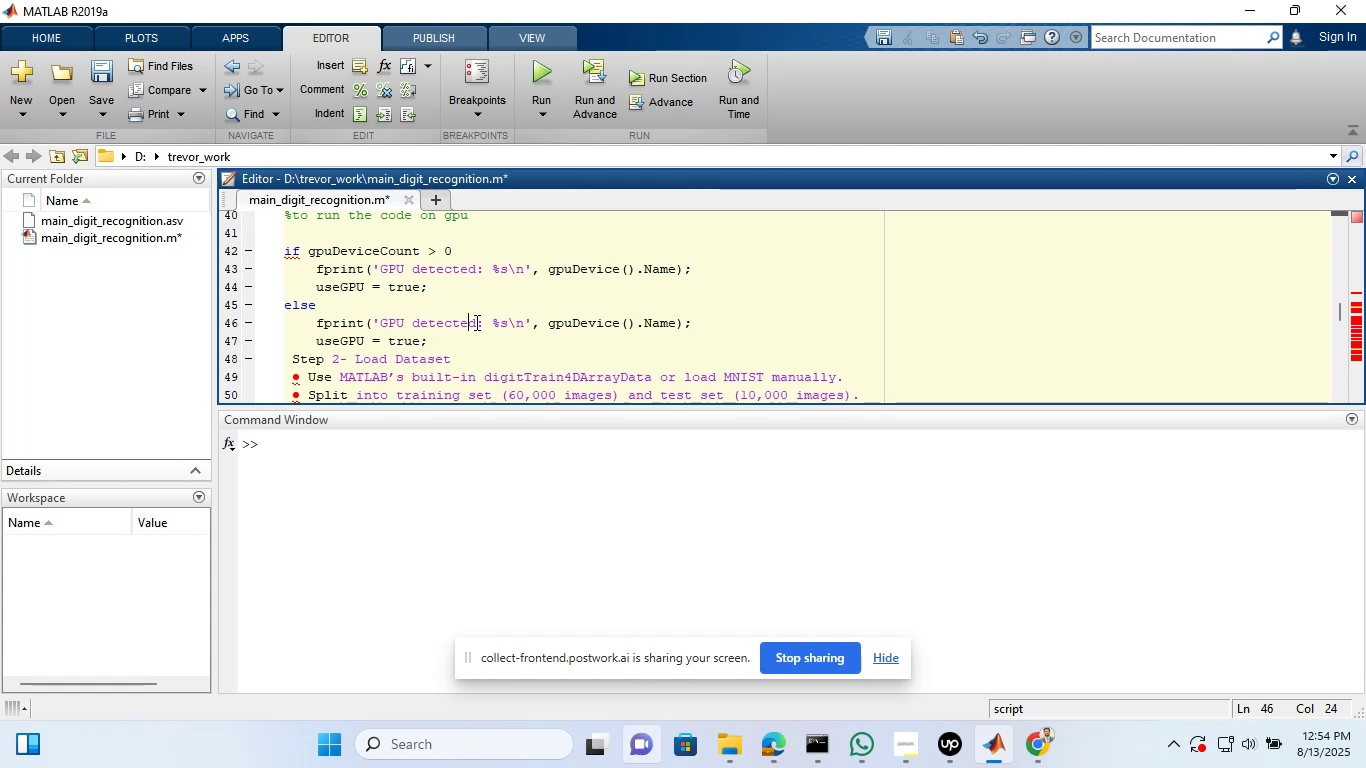 
key(ArrowLeft)
 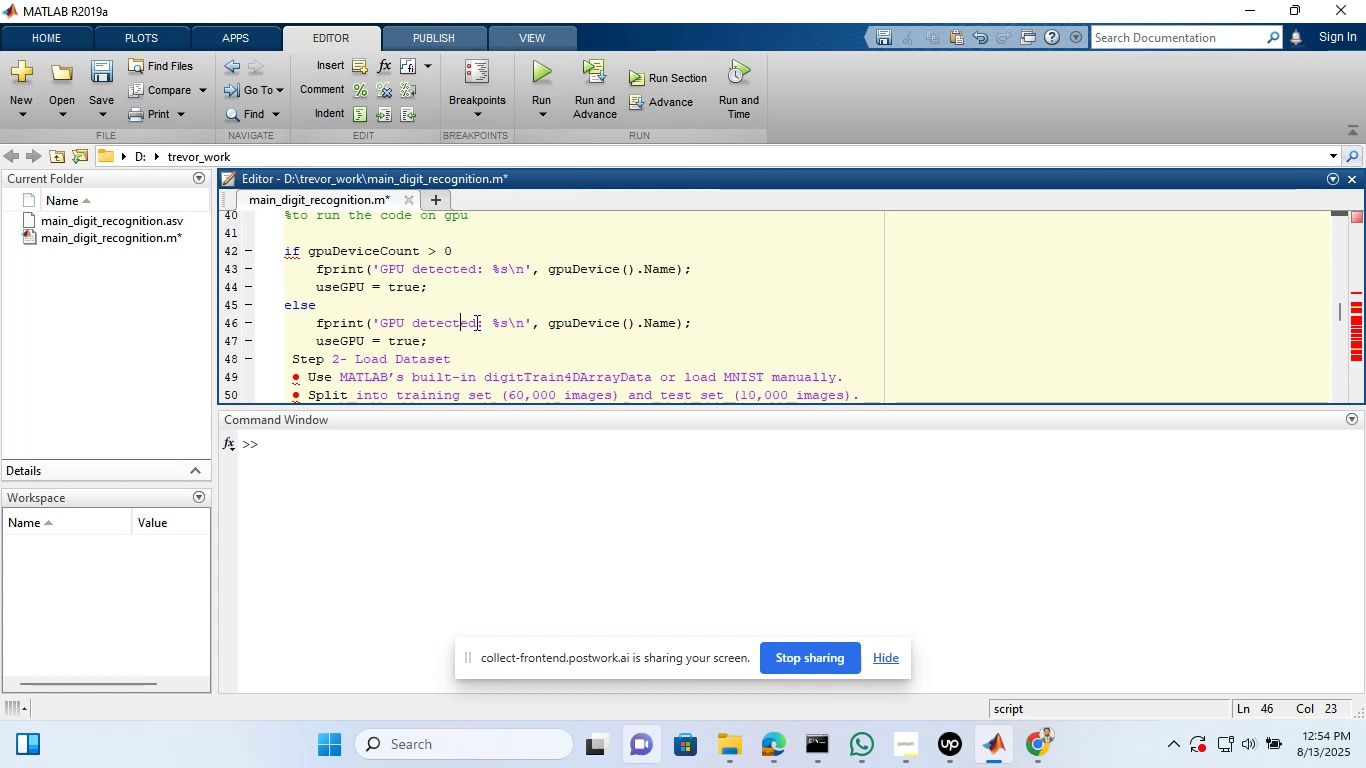 
key(ArrowLeft)
 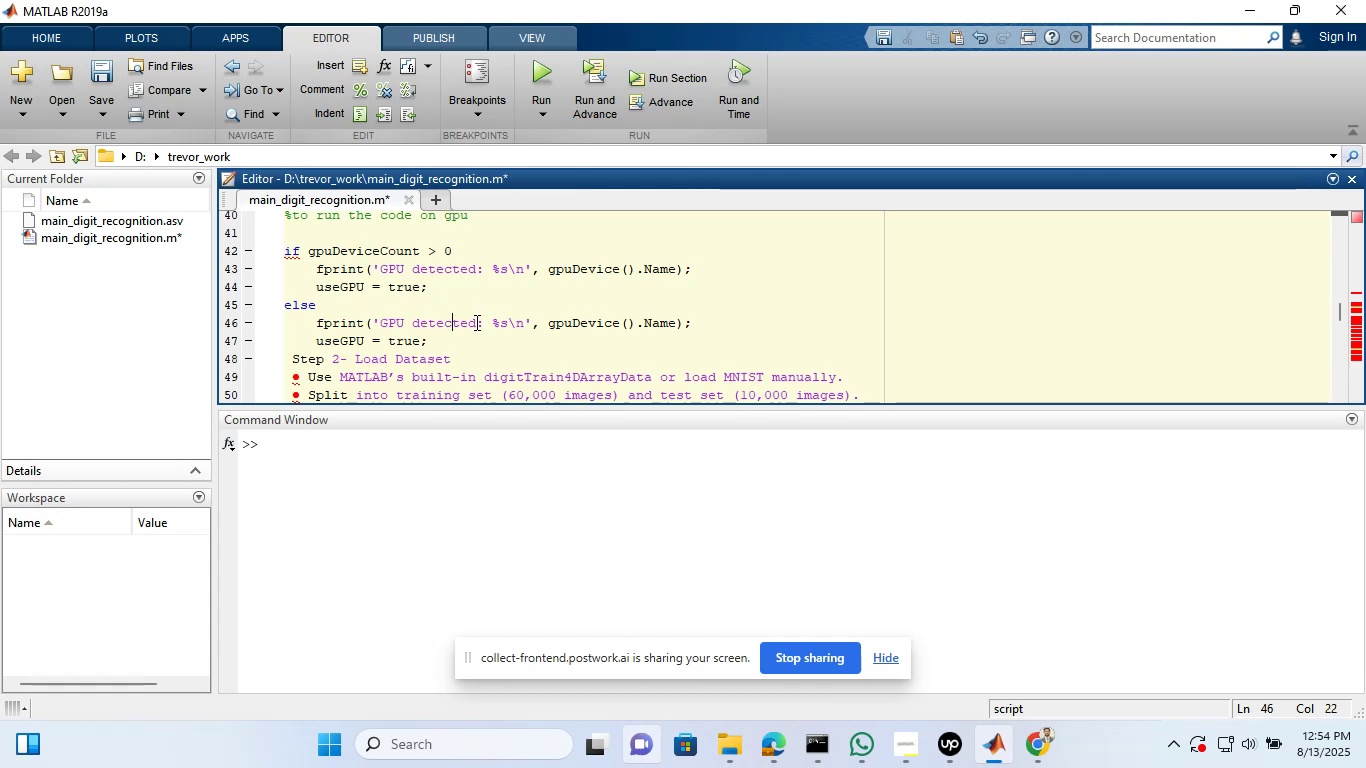 
key(ArrowLeft)
 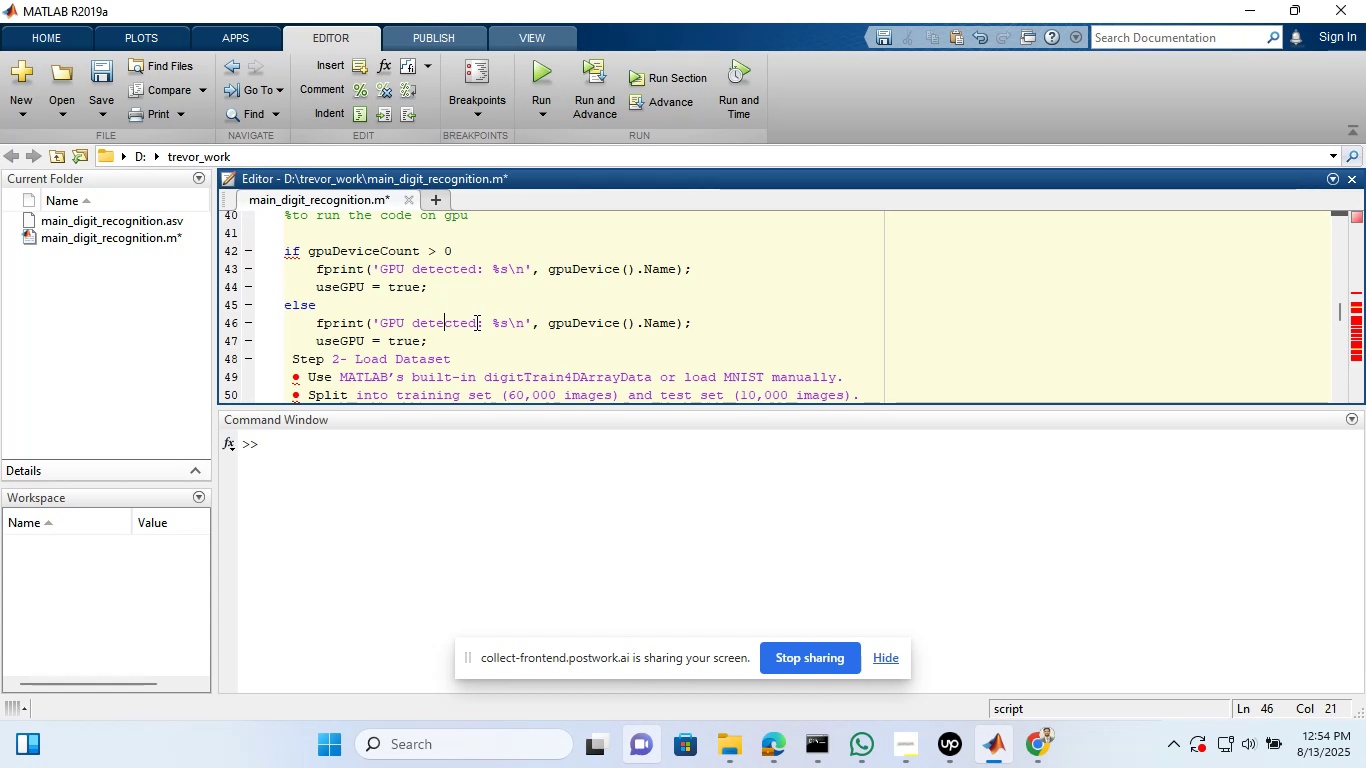 
key(ArrowLeft)
 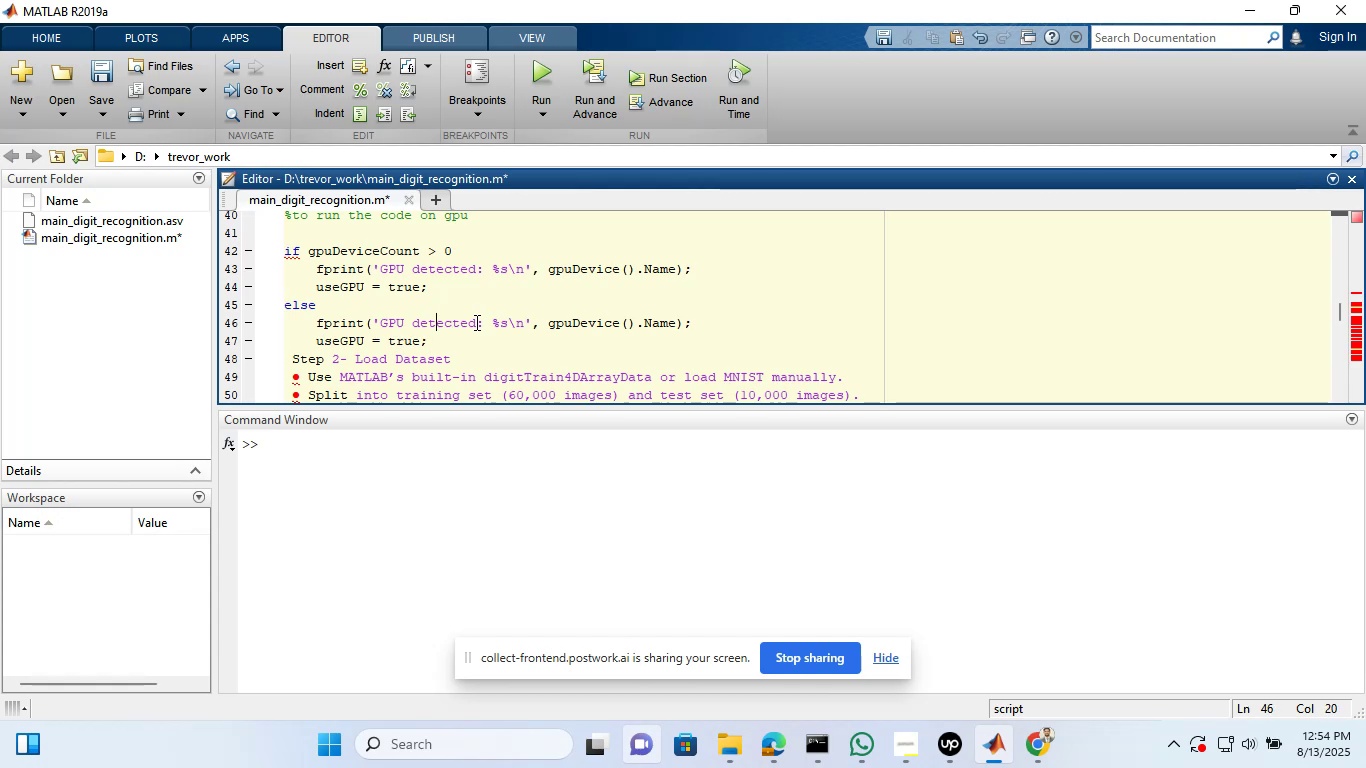 
key(ArrowLeft)
 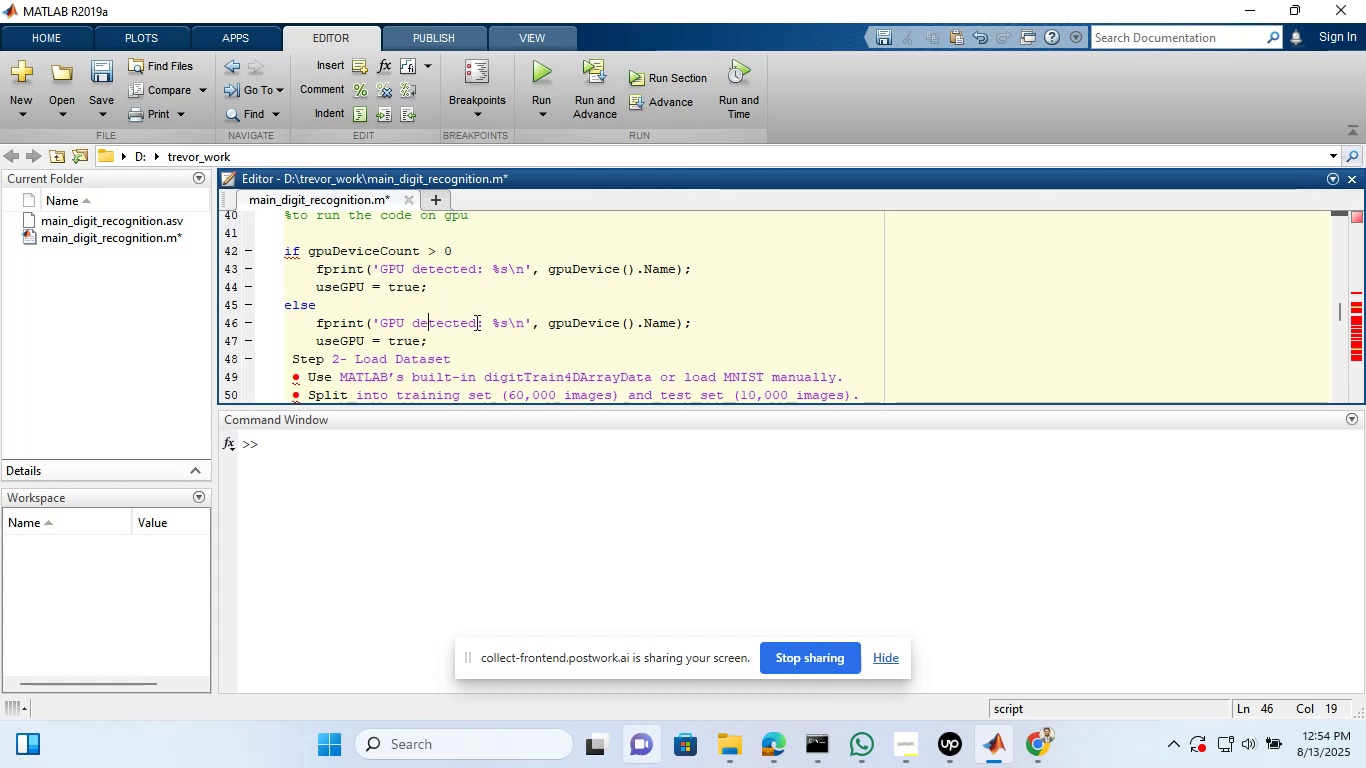 
key(ArrowLeft)
 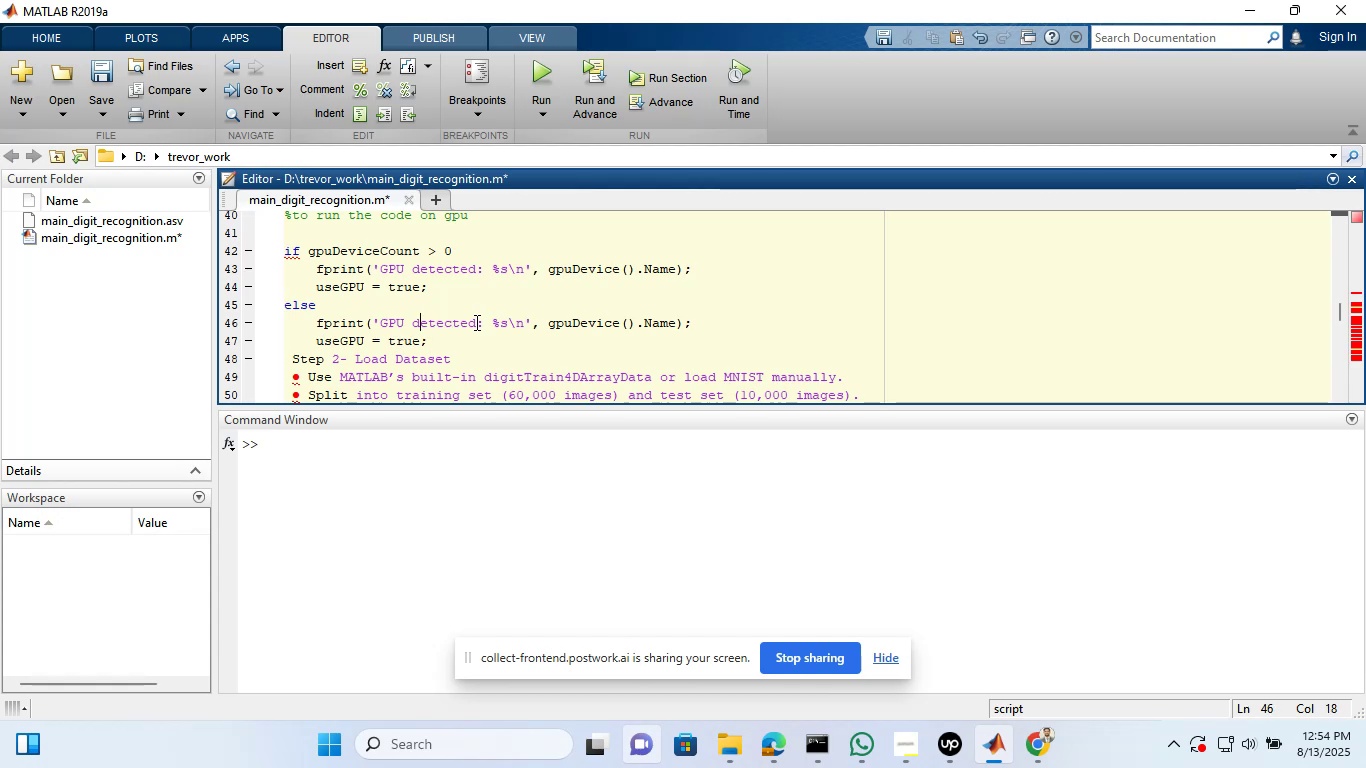 
key(ArrowLeft)
 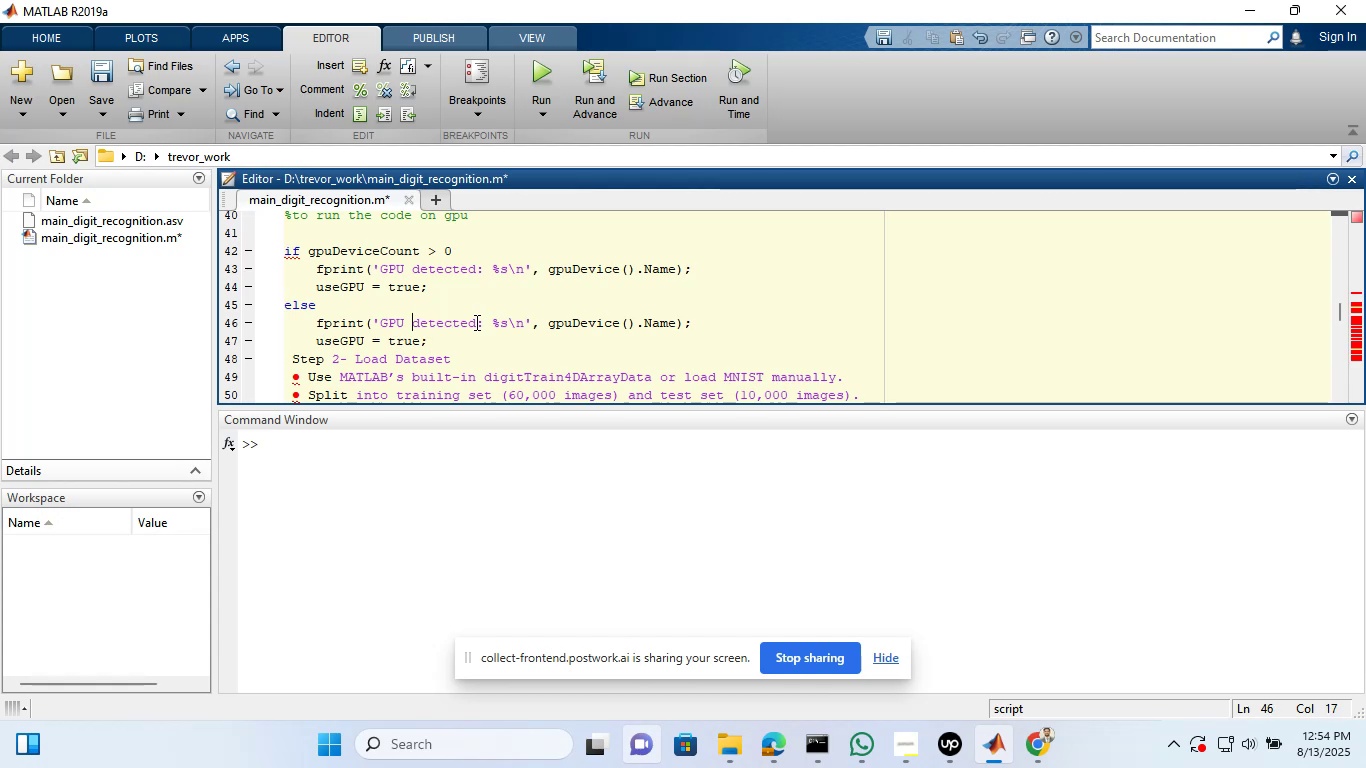 
key(ArrowLeft)
 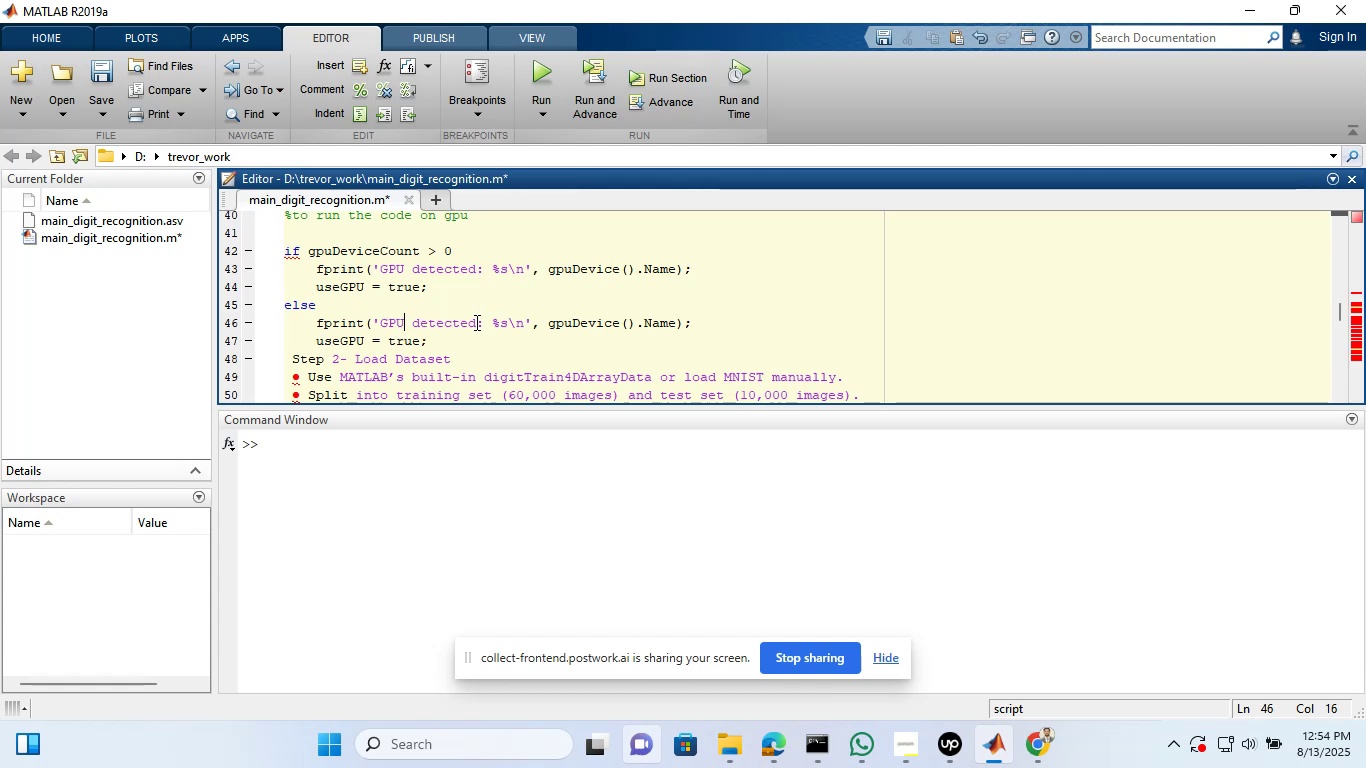 
key(ArrowLeft)
 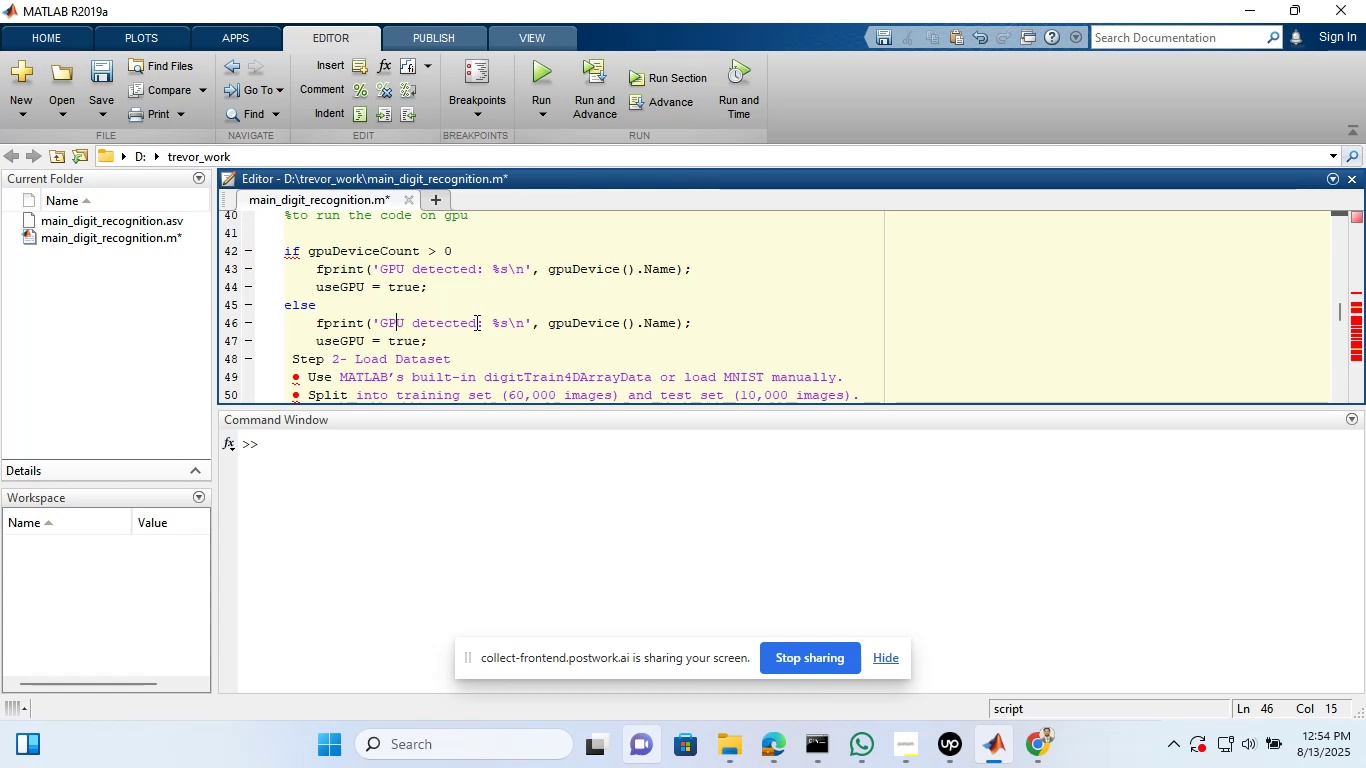 
key(ArrowLeft)
 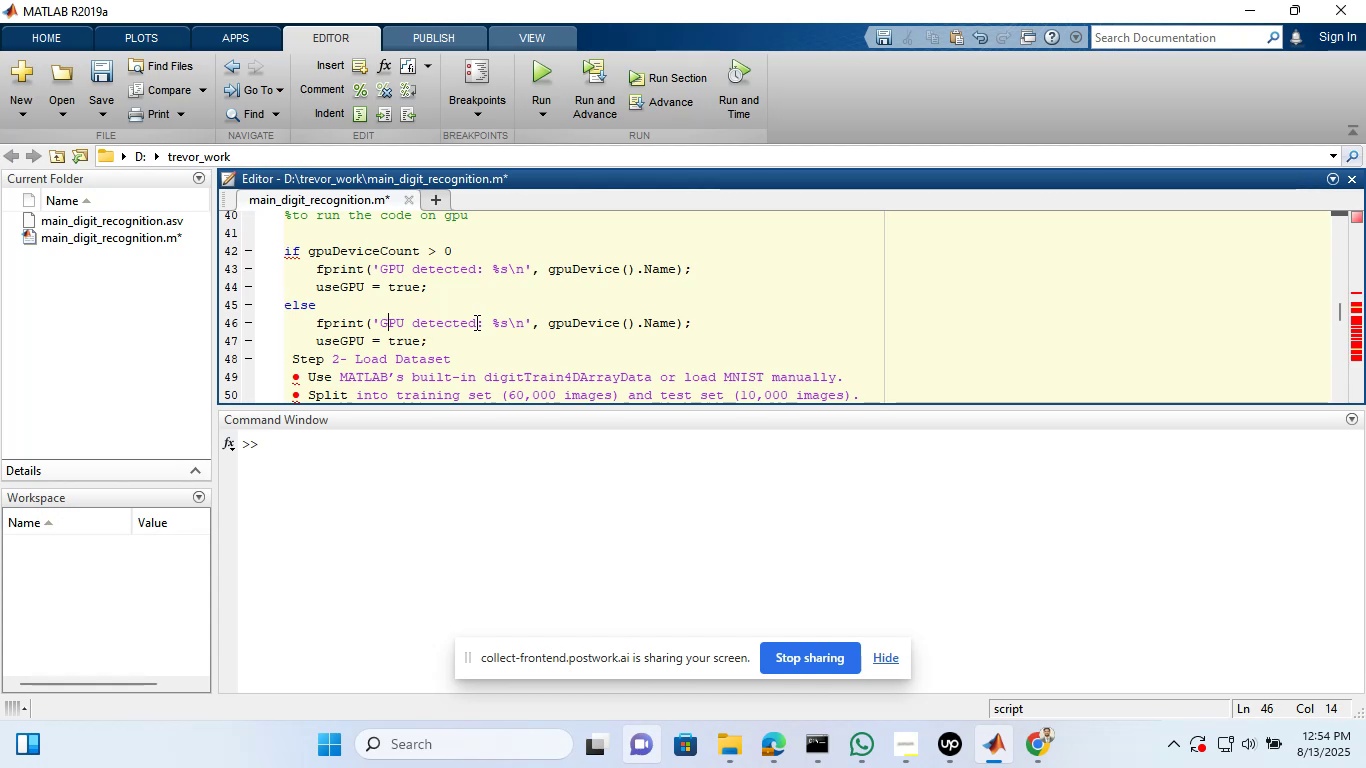 
key(ArrowLeft)
 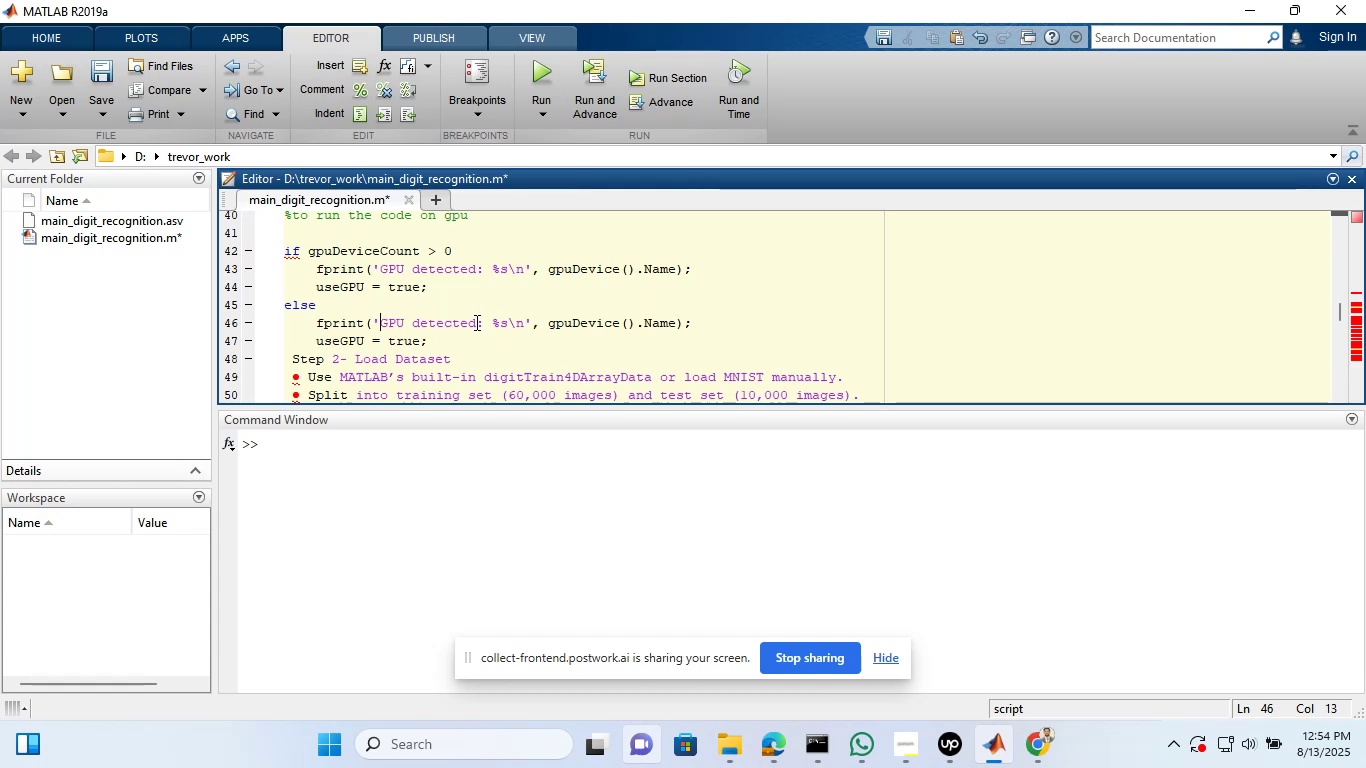 
type(No )
 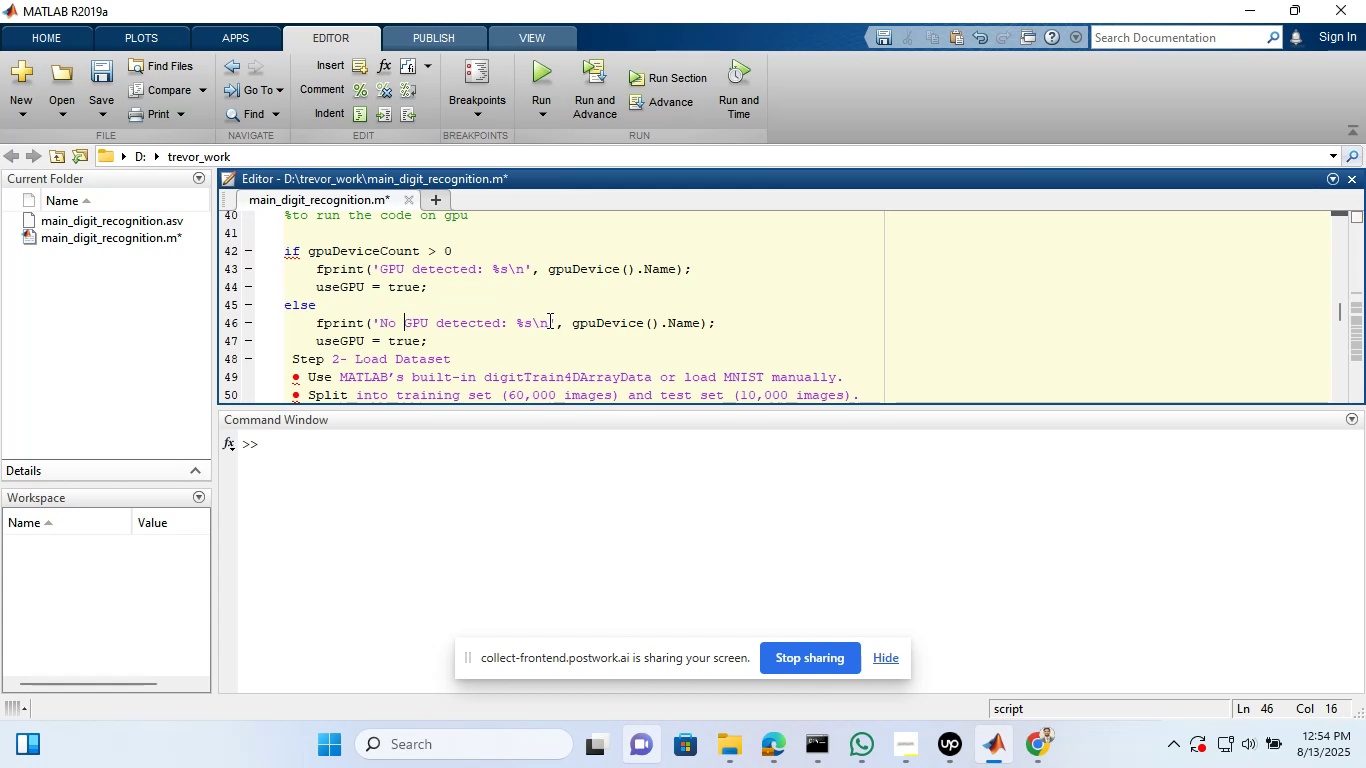 
left_click([548, 320])
 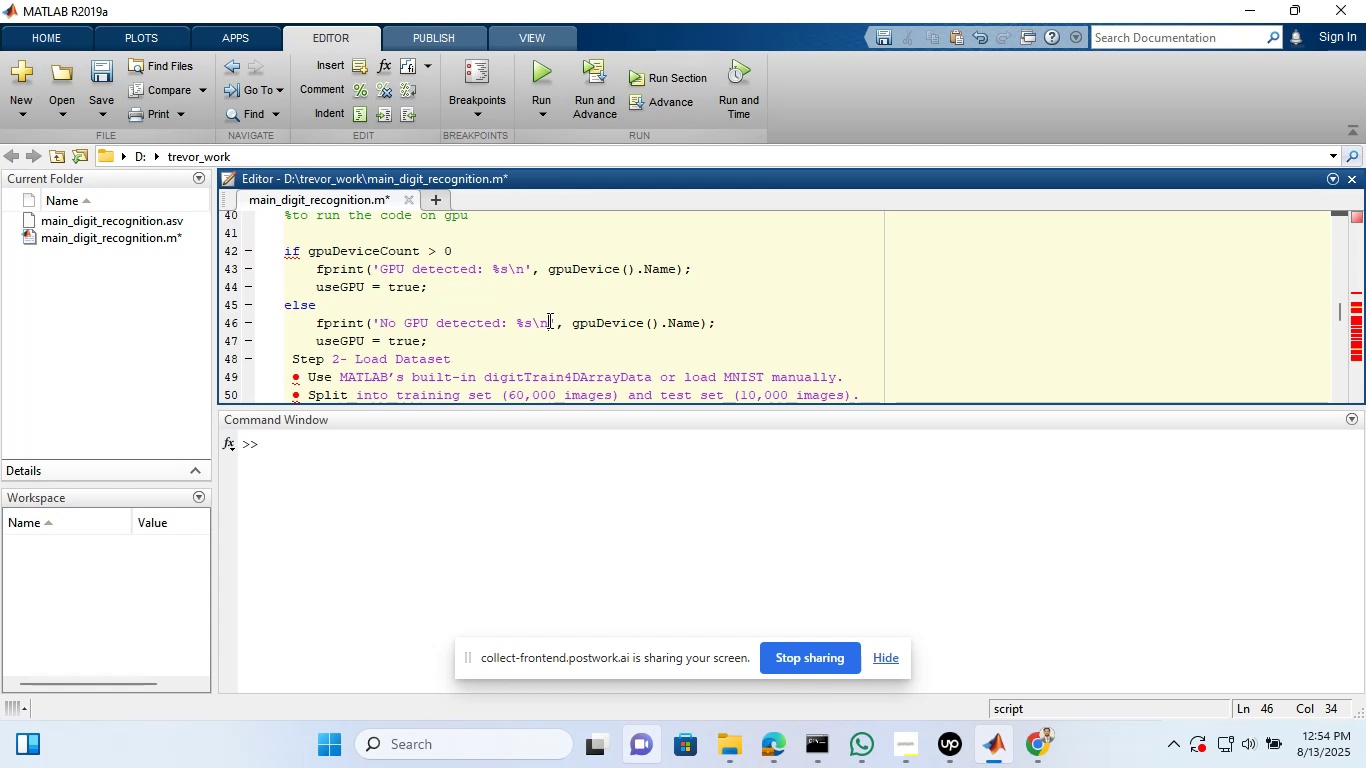 
key(Backspace)
key(Backspace)
key(Backspace)
key(Backspace)
key(Backspace)
key(Backspace)
type( for tranin)
key(Backspace)
key(Backspace)
key(Backspace)
type(ining)
 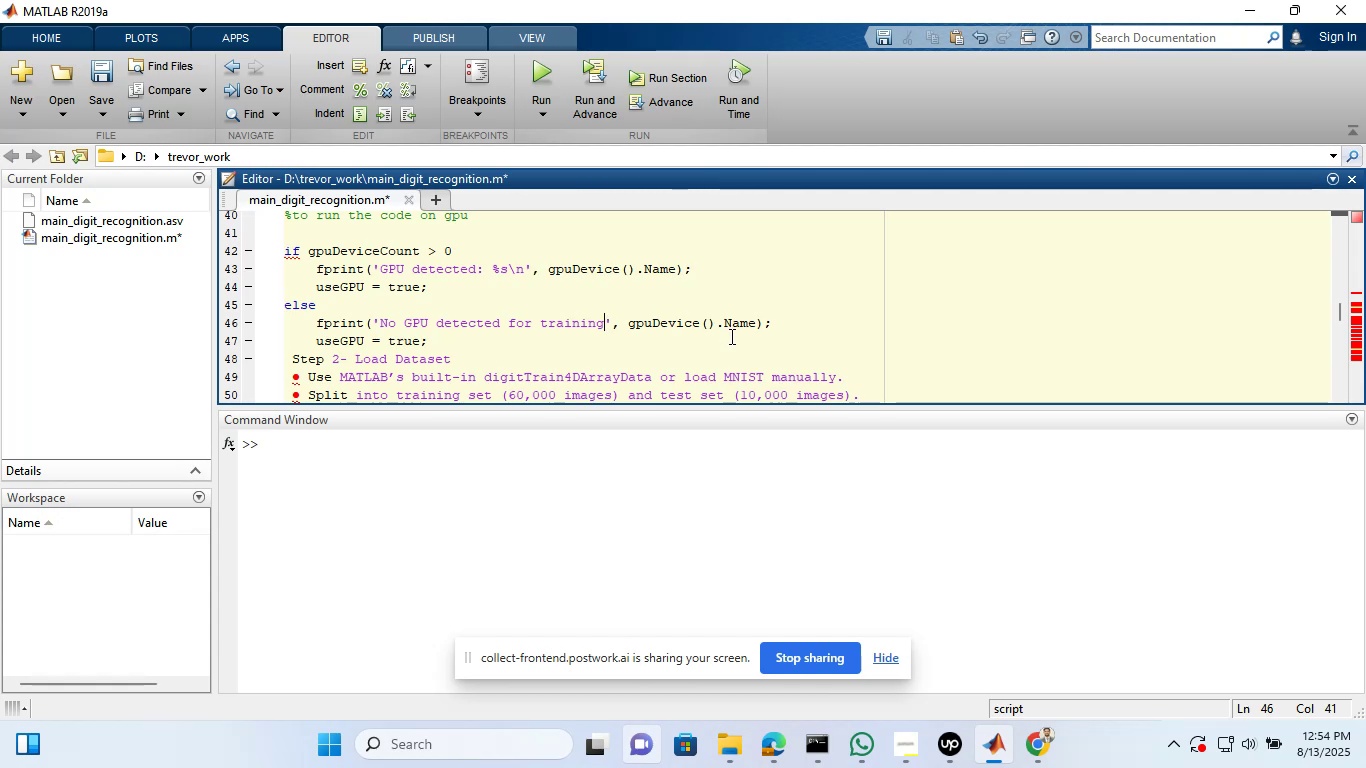 
type(, U)
key(Backspace)
type(Lets use CPI)
key(Backspace)
type(U)
 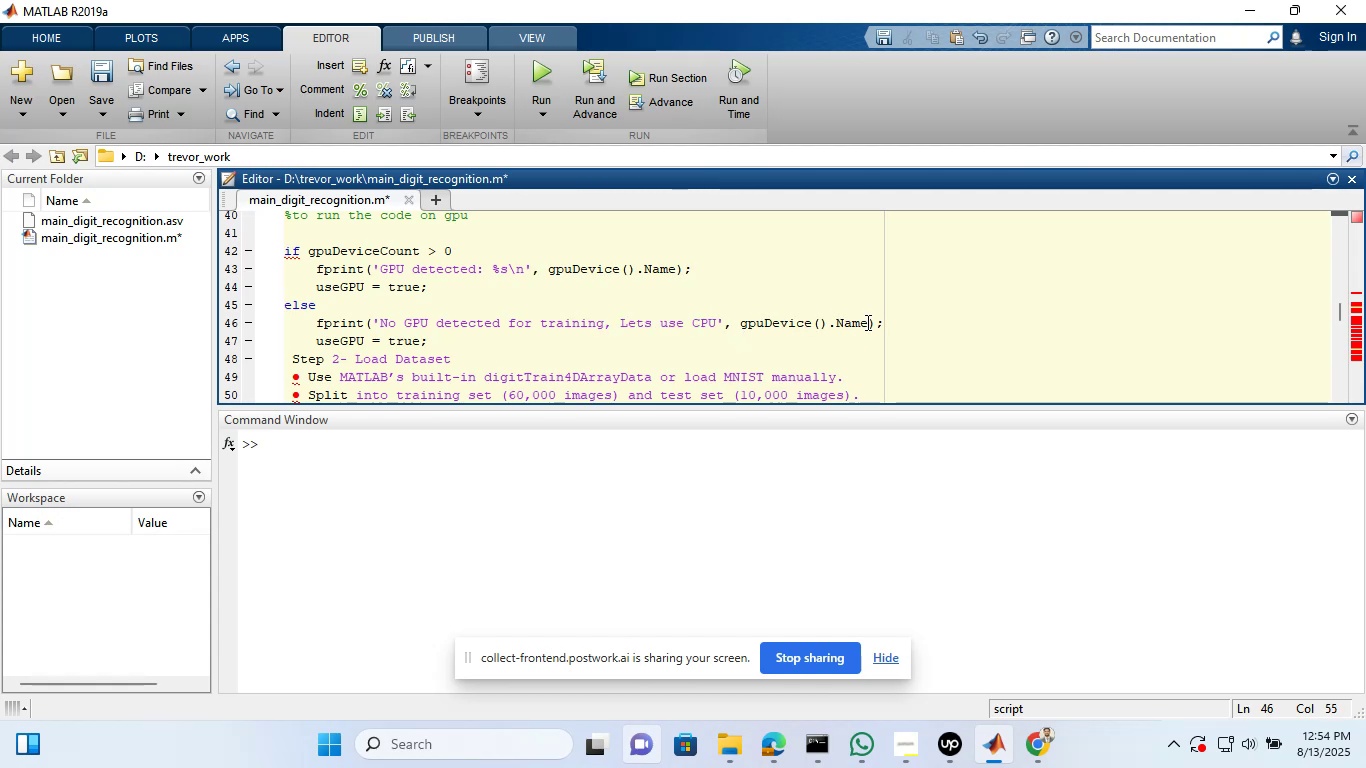 
left_click_drag(start_coordinate=[868, 323], to_coordinate=[725, 320])
 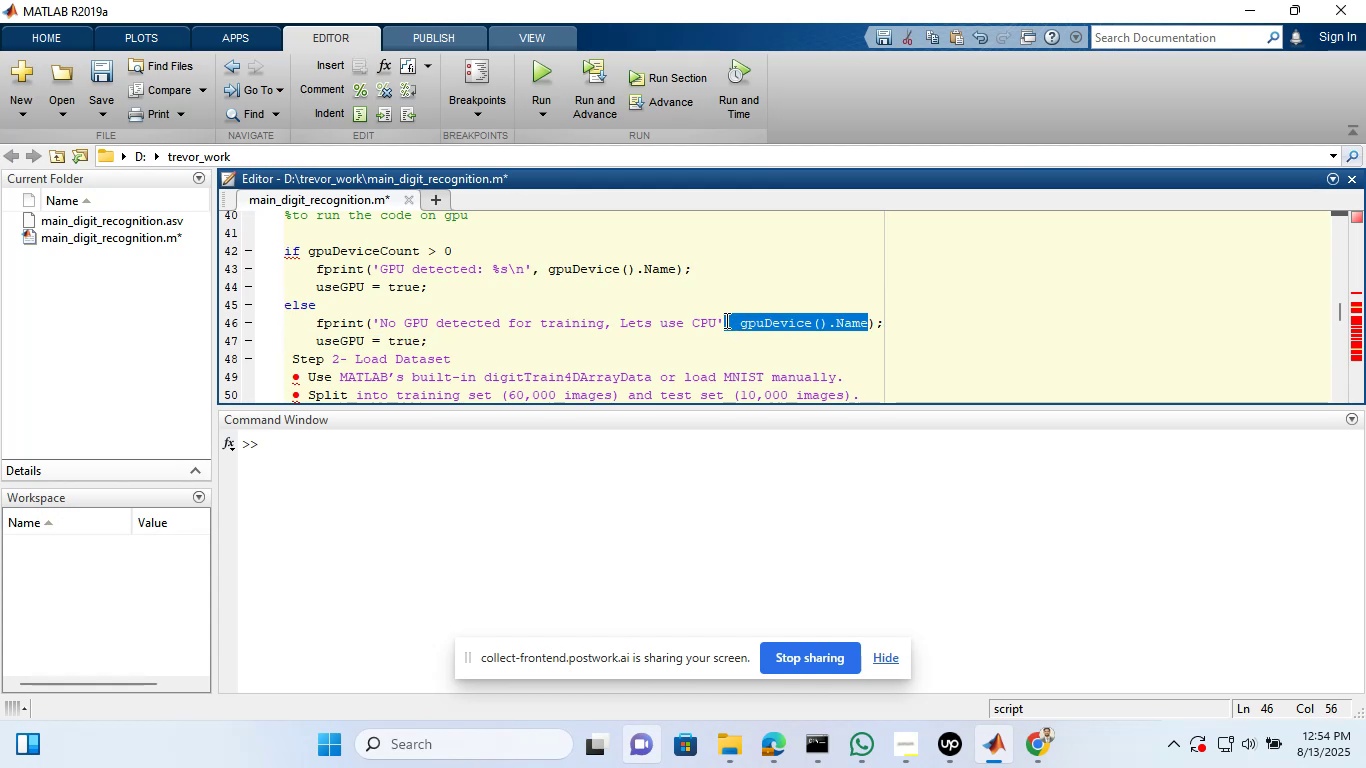 
key(Backspace)
 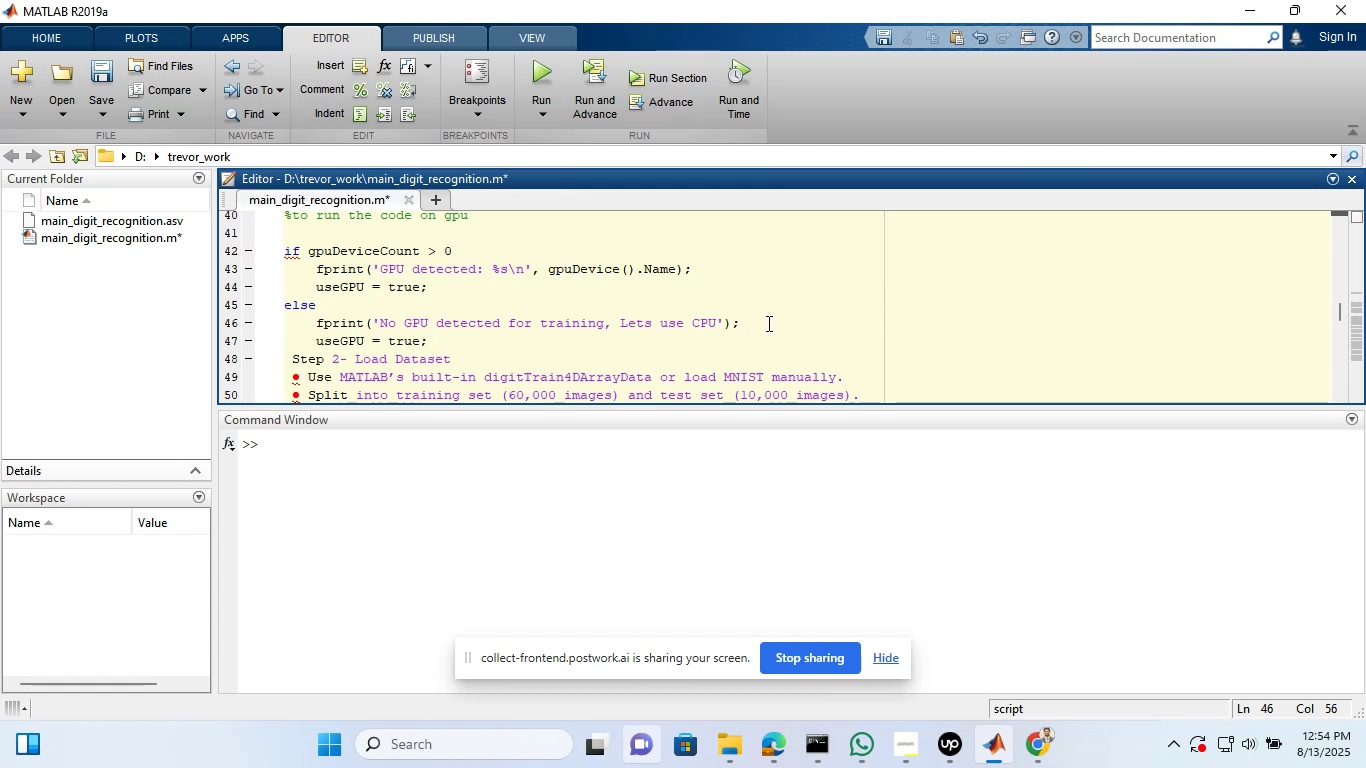 
left_click([768, 323])
 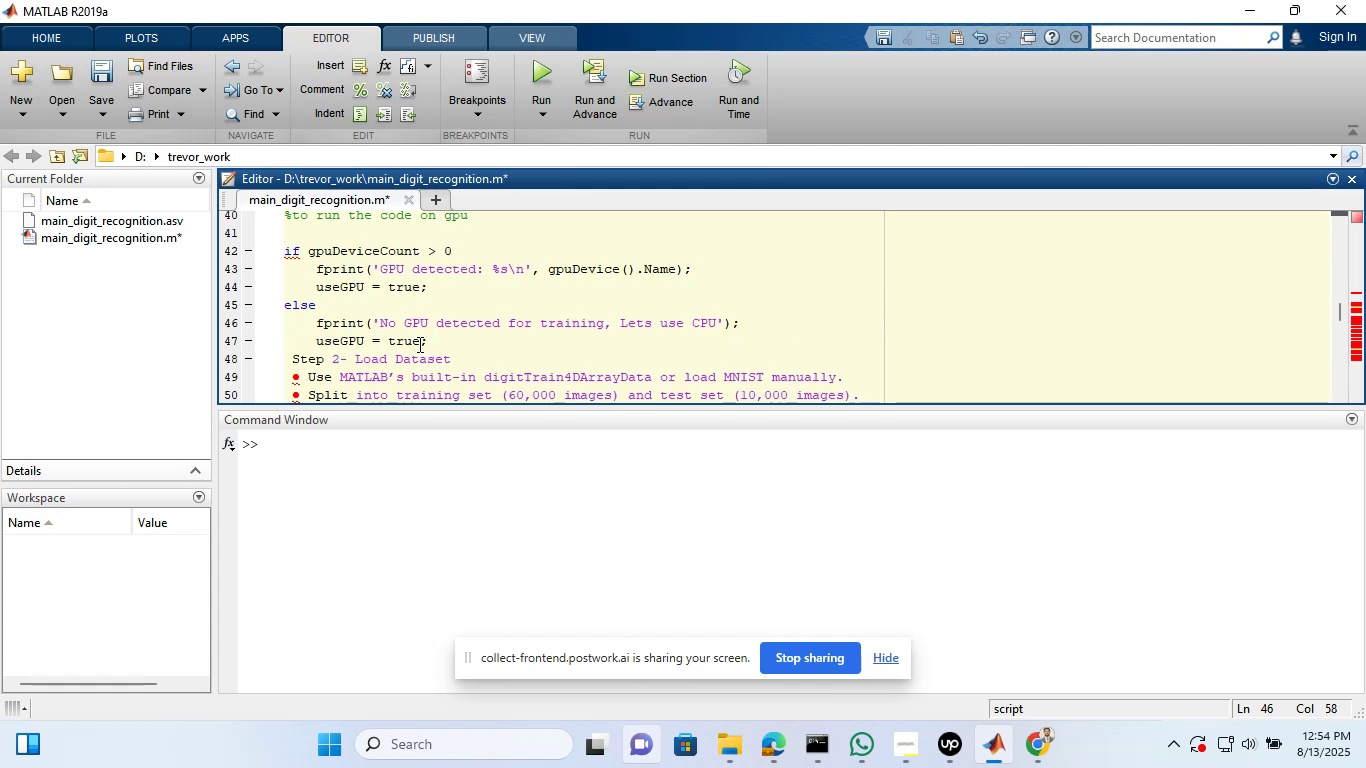 
left_click([418, 344])
 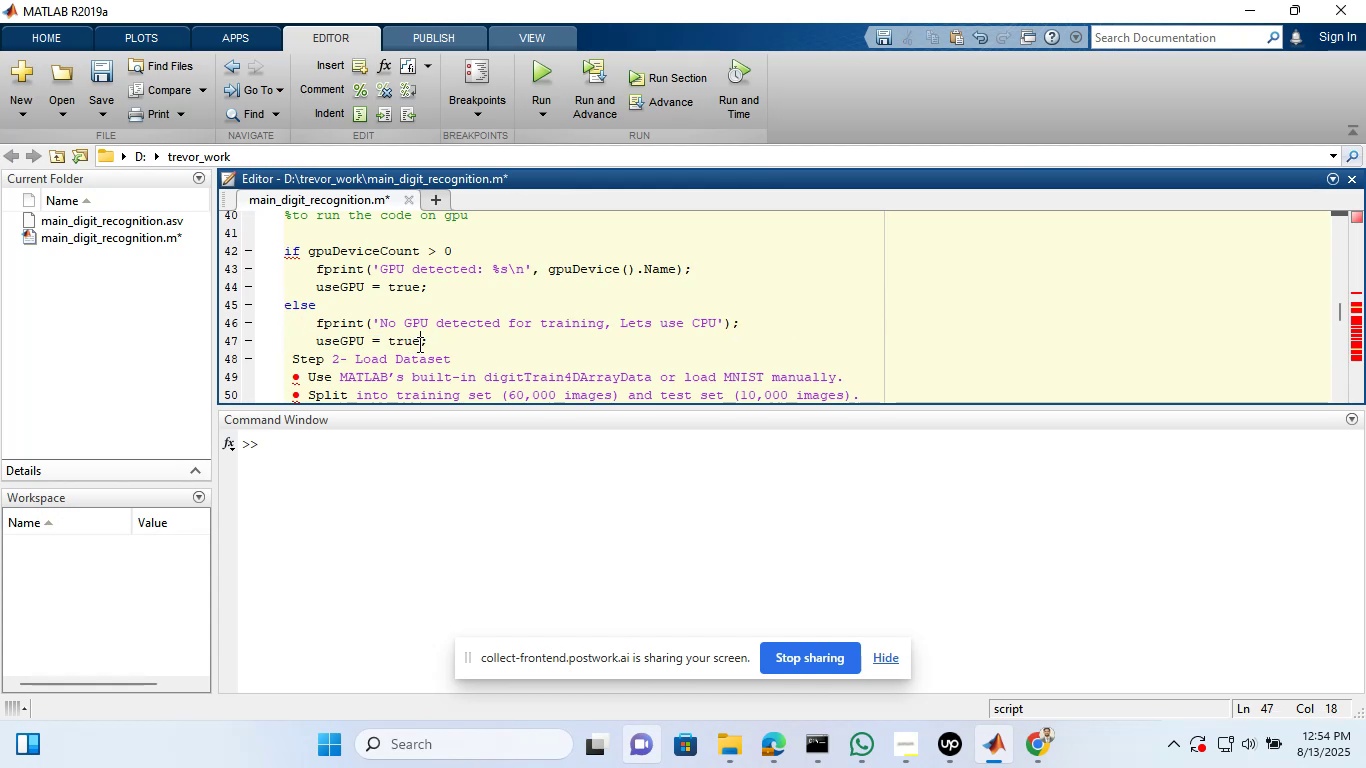 
key(Backspace)
key(Backspace)
key(Backspace)
key(Backspace)
type(flase)
key(Backspace)
key(Backspace)
key(Backspace)
key(Backspace)
type(alse)
 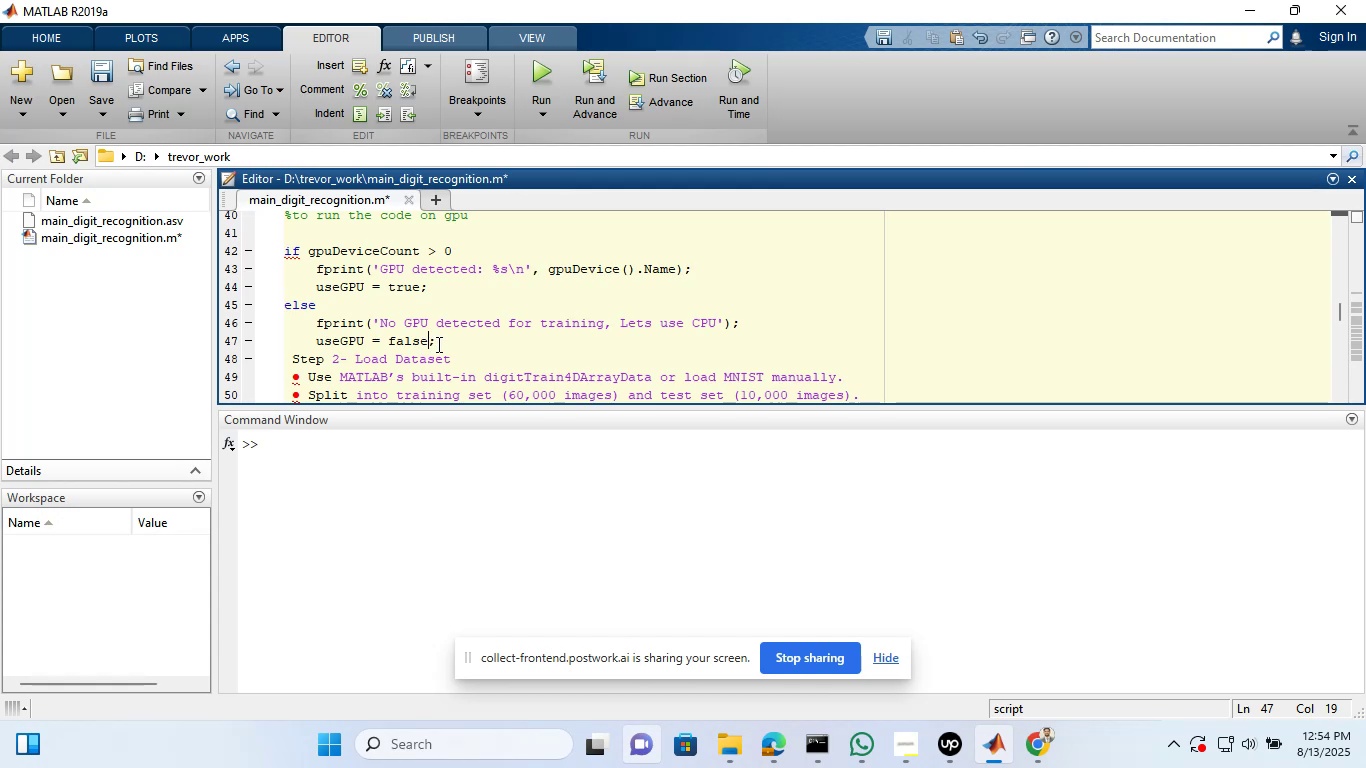 
left_click([437, 344])
 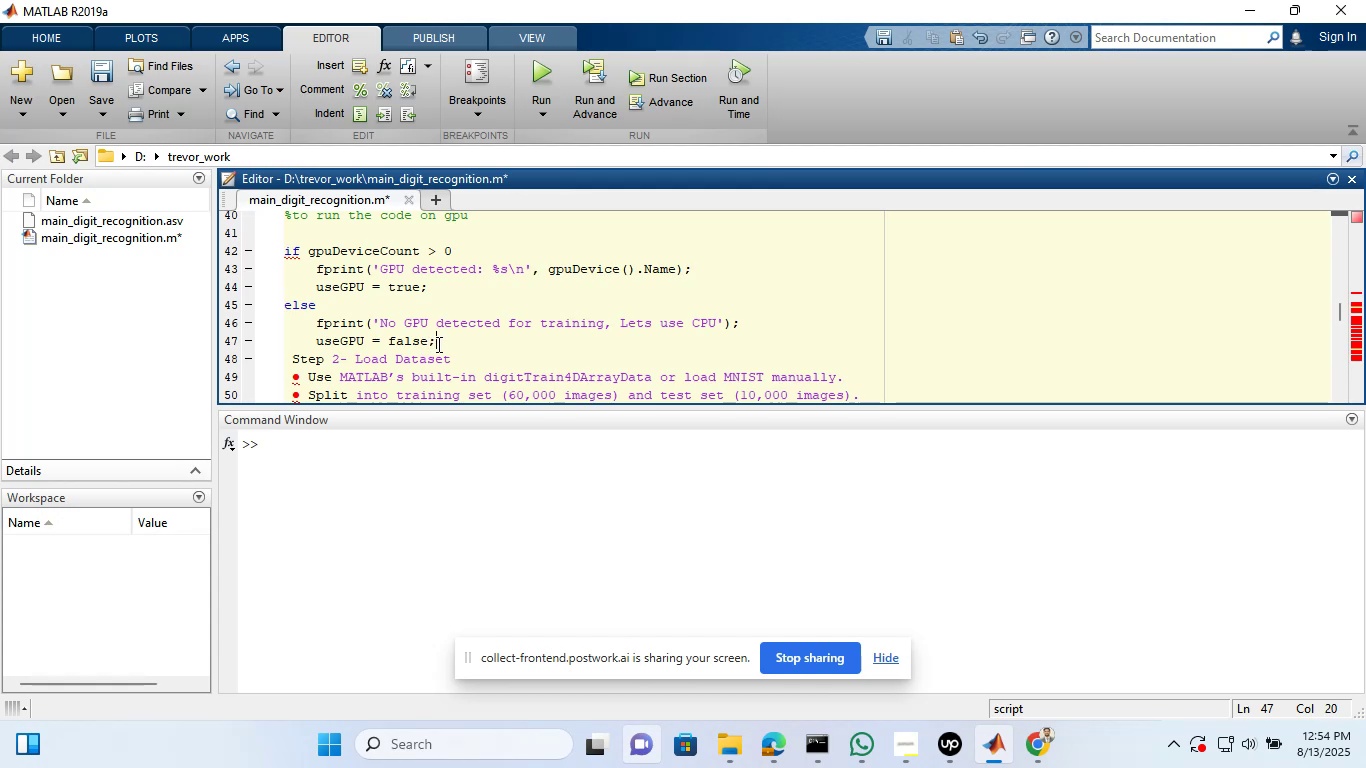 
key(Shift+Enter)
 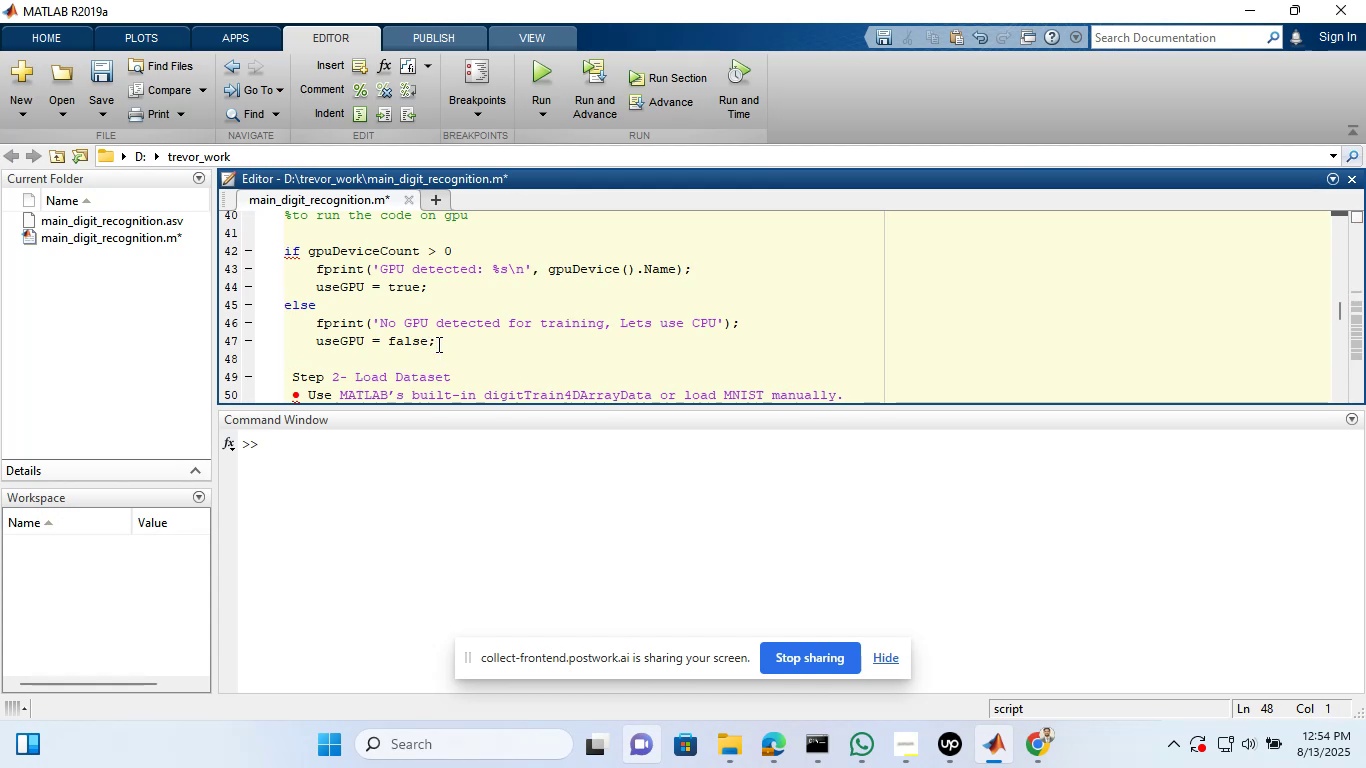 
type(end)
 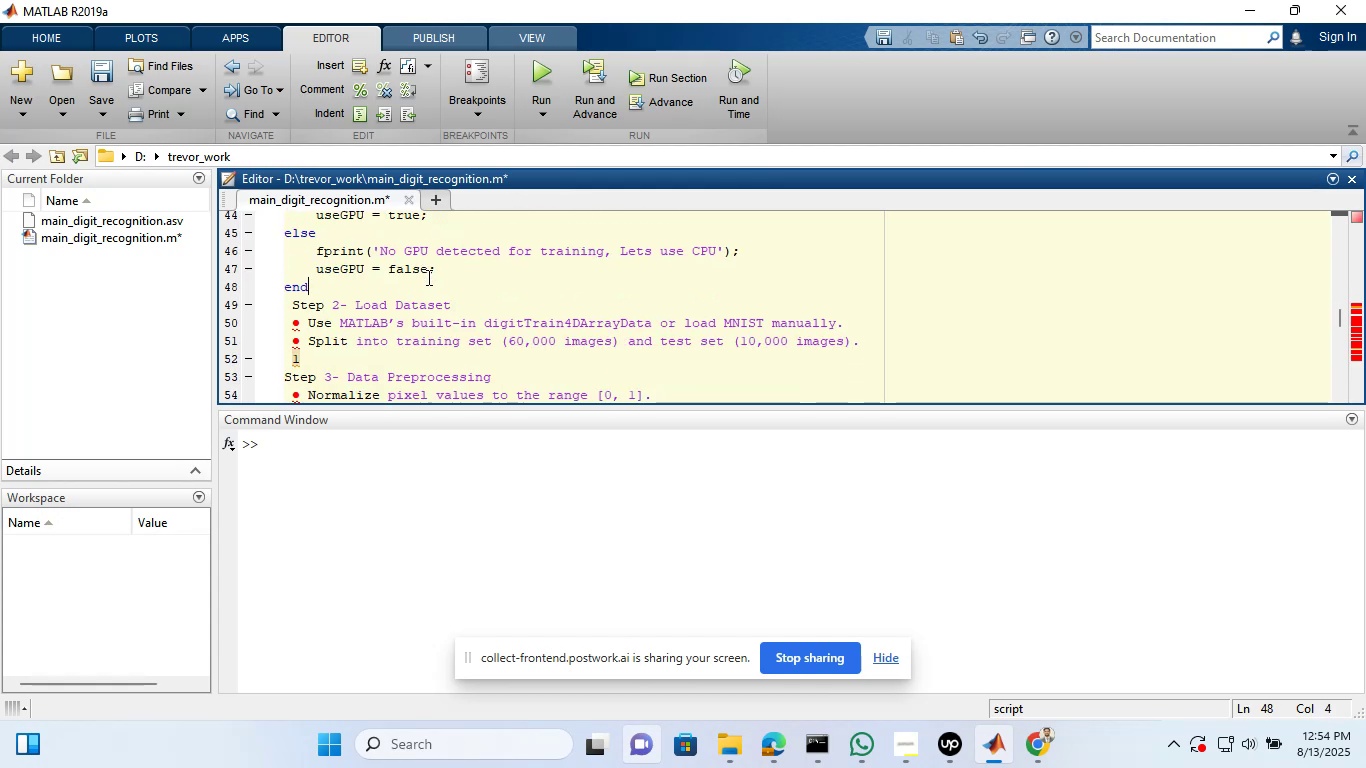 
wait(11.3)
 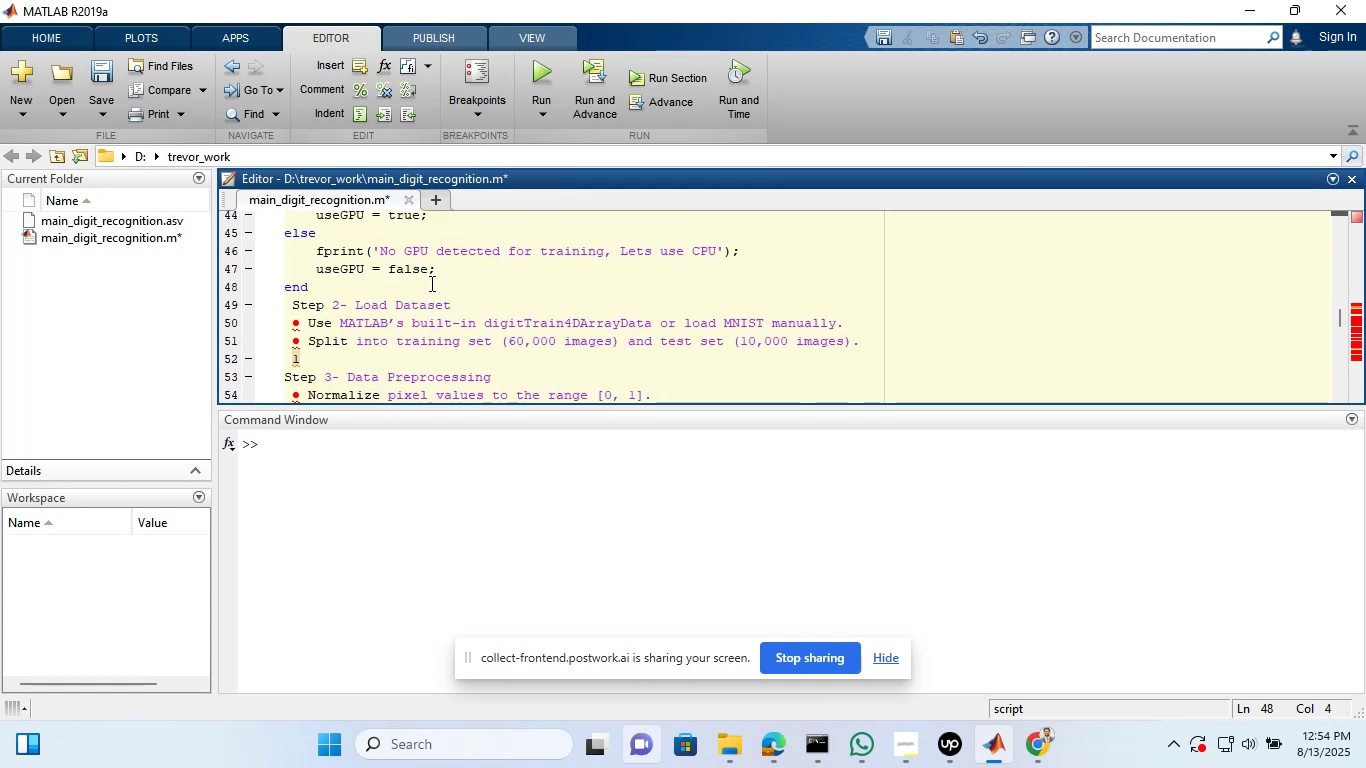 
key(Shift+Enter)
 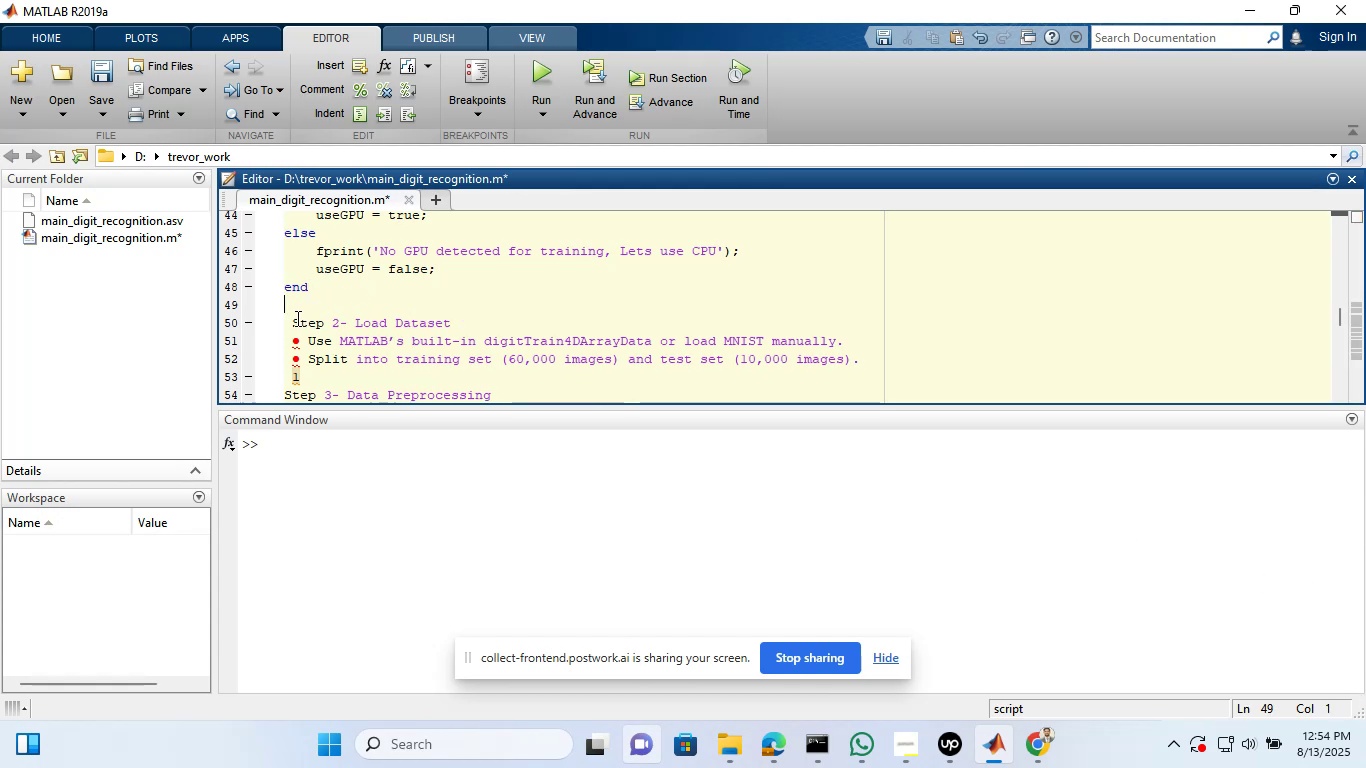 
left_click([296, 319])
 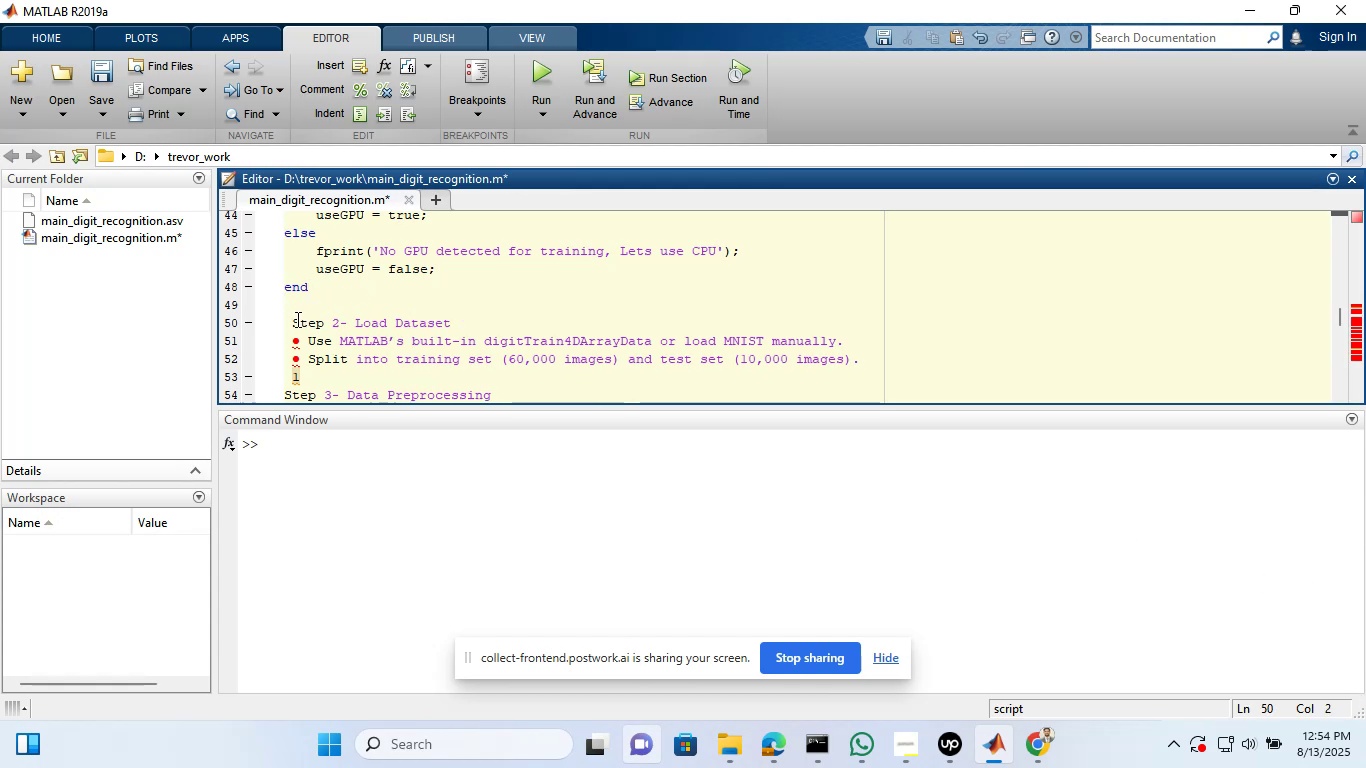 
type(%% )
 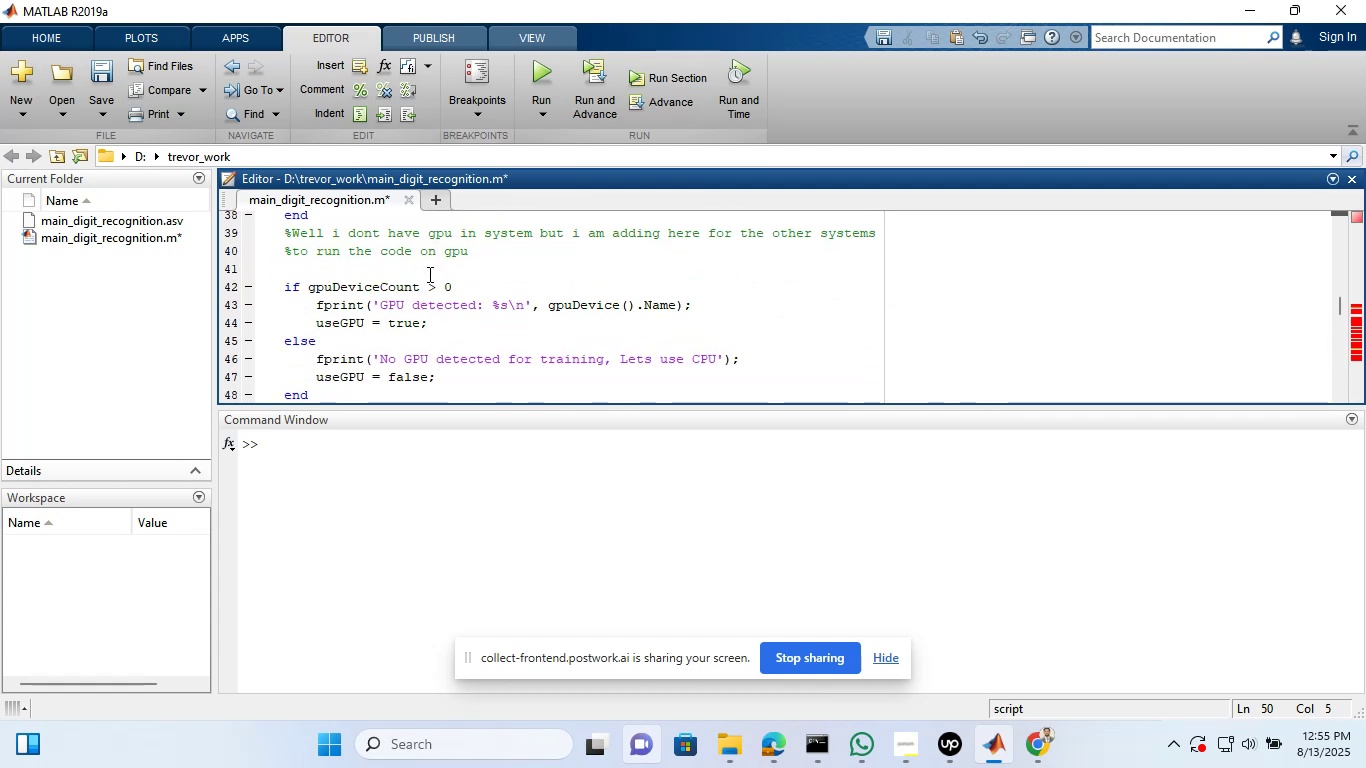 
wait(5.69)
 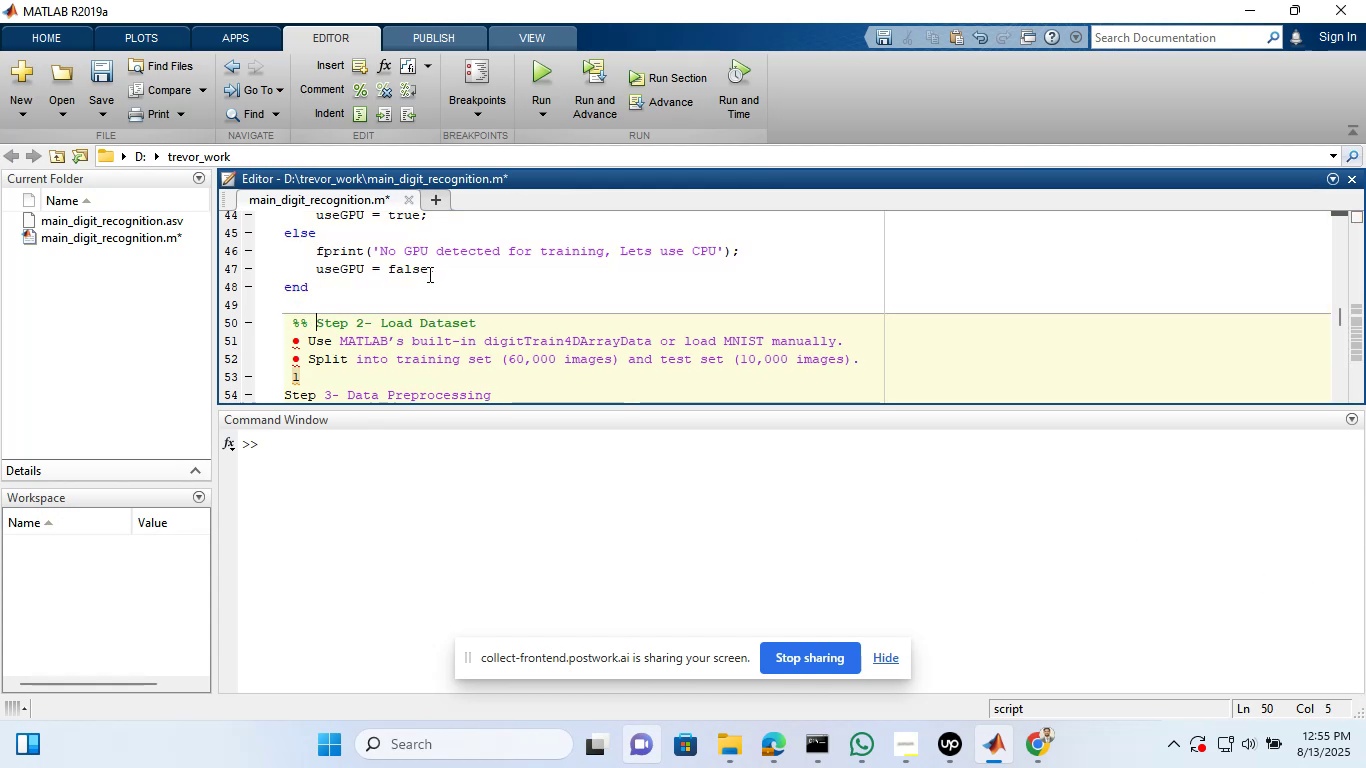 
left_click_drag(start_coordinate=[326, 357], to_coordinate=[281, 225])
 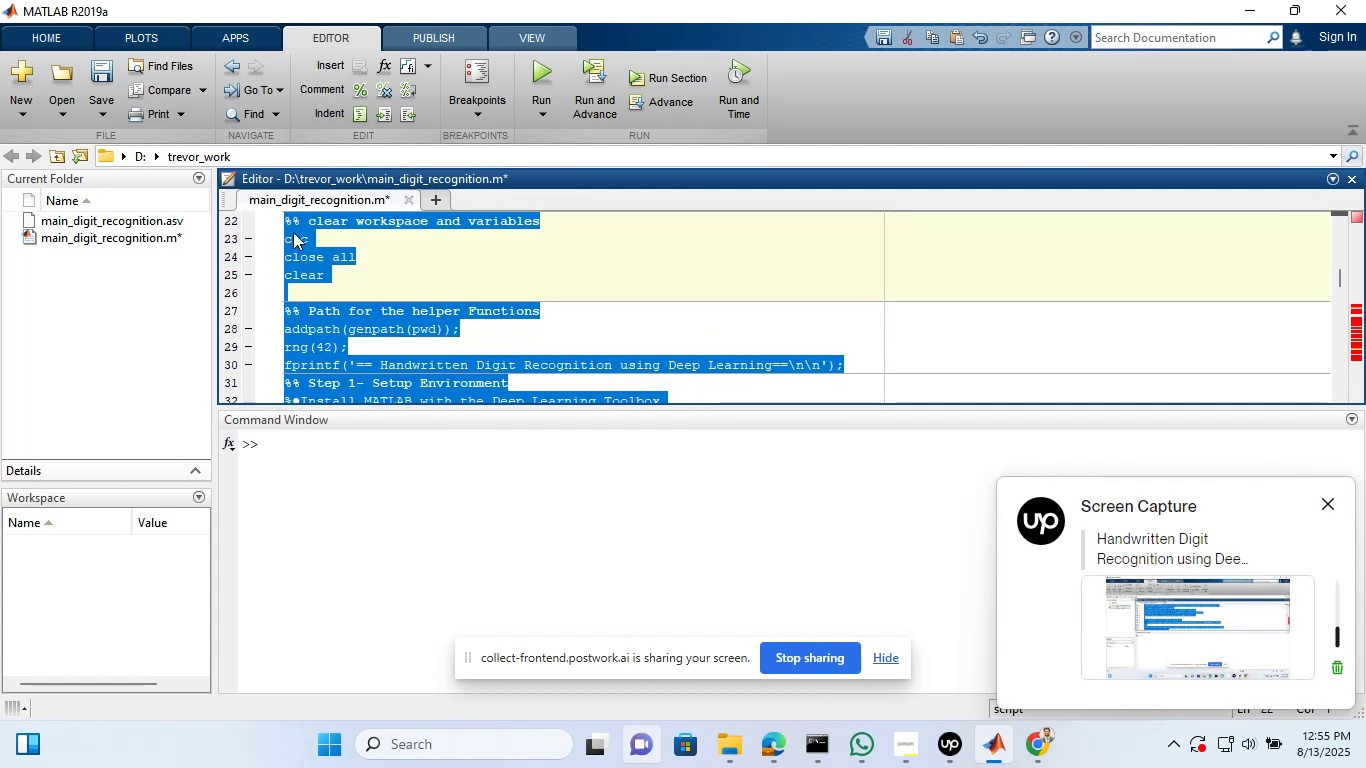 
right_click([293, 232])
 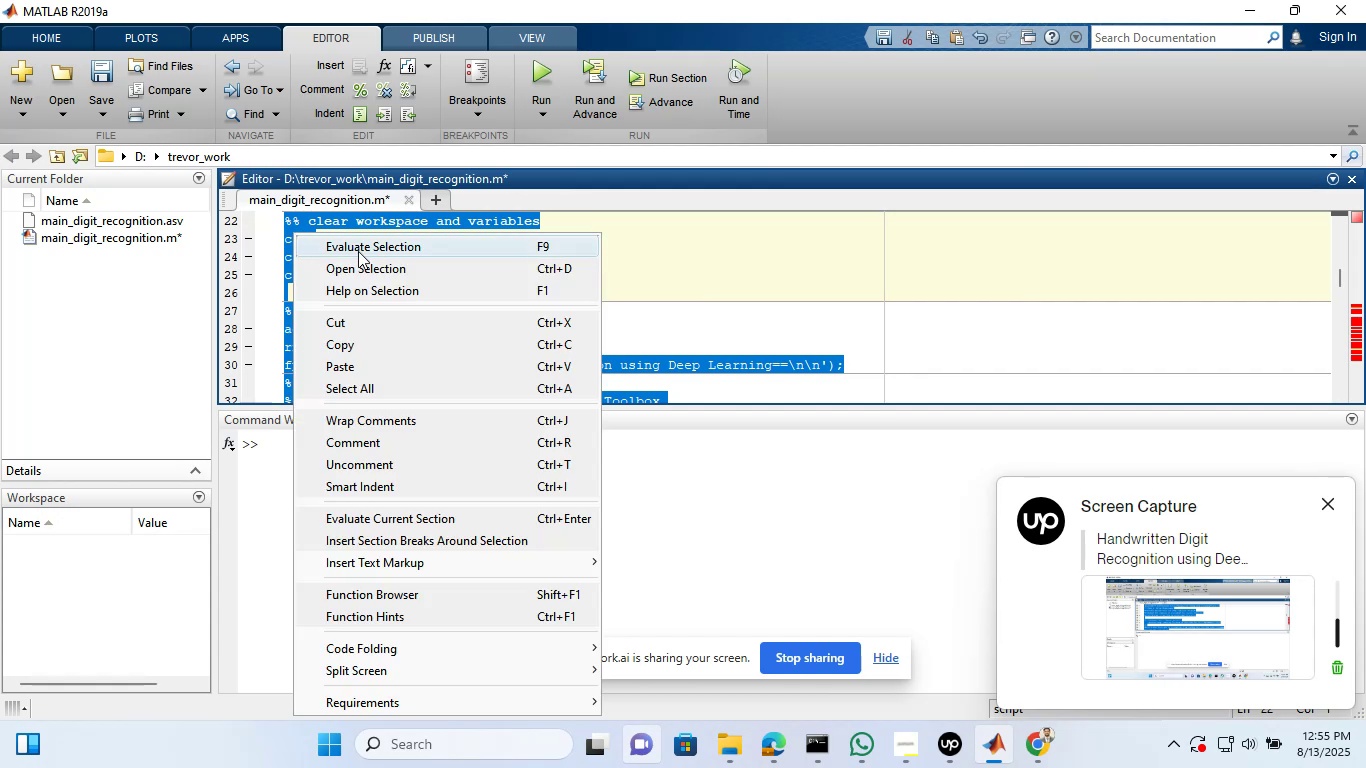 
left_click([358, 251])
 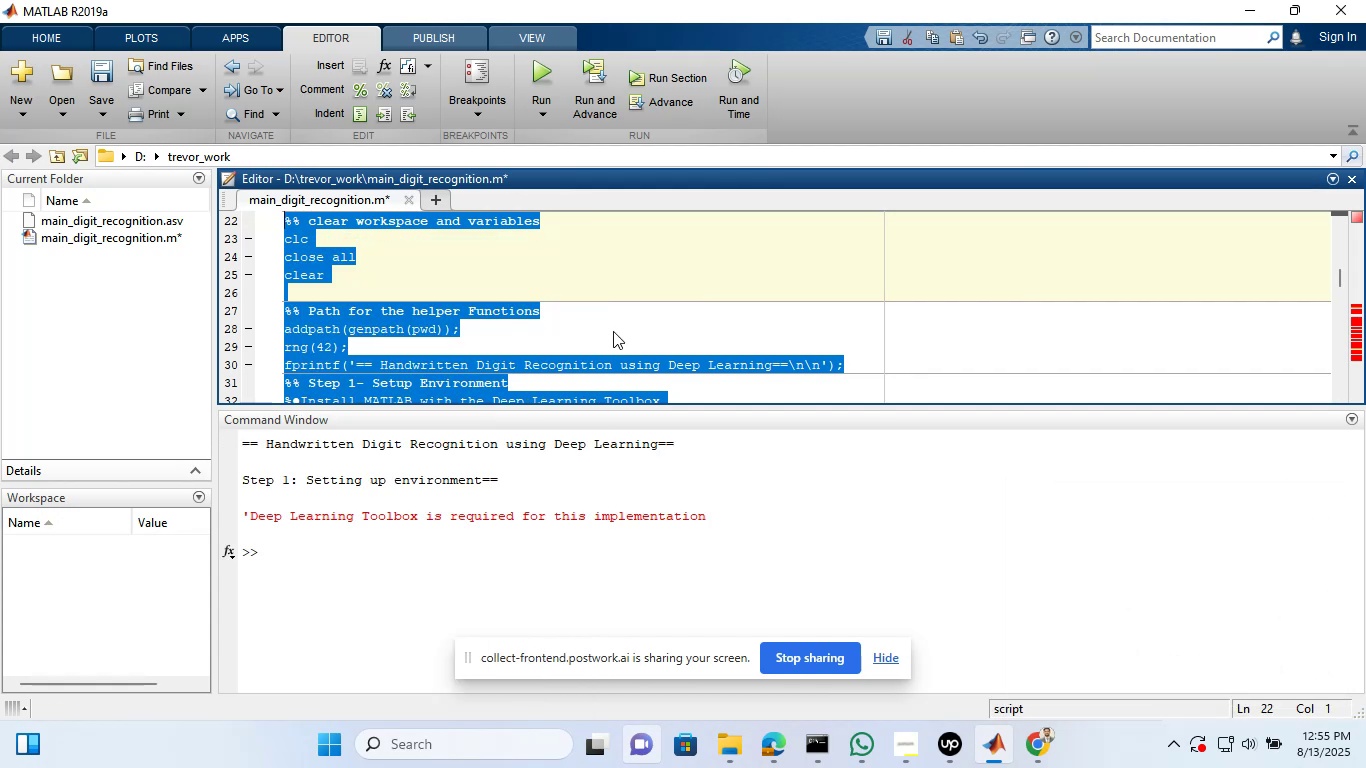 
wait(6.24)
 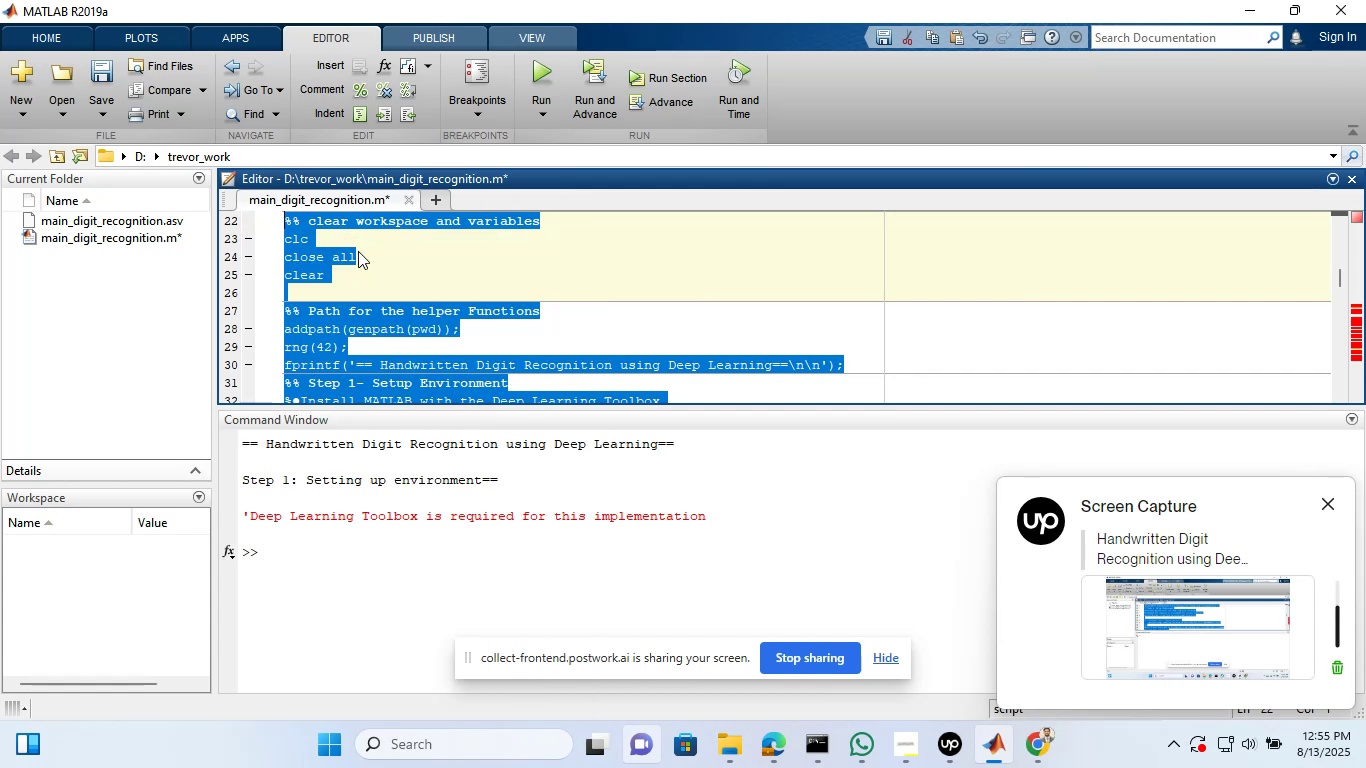 
left_click([626, 331])
 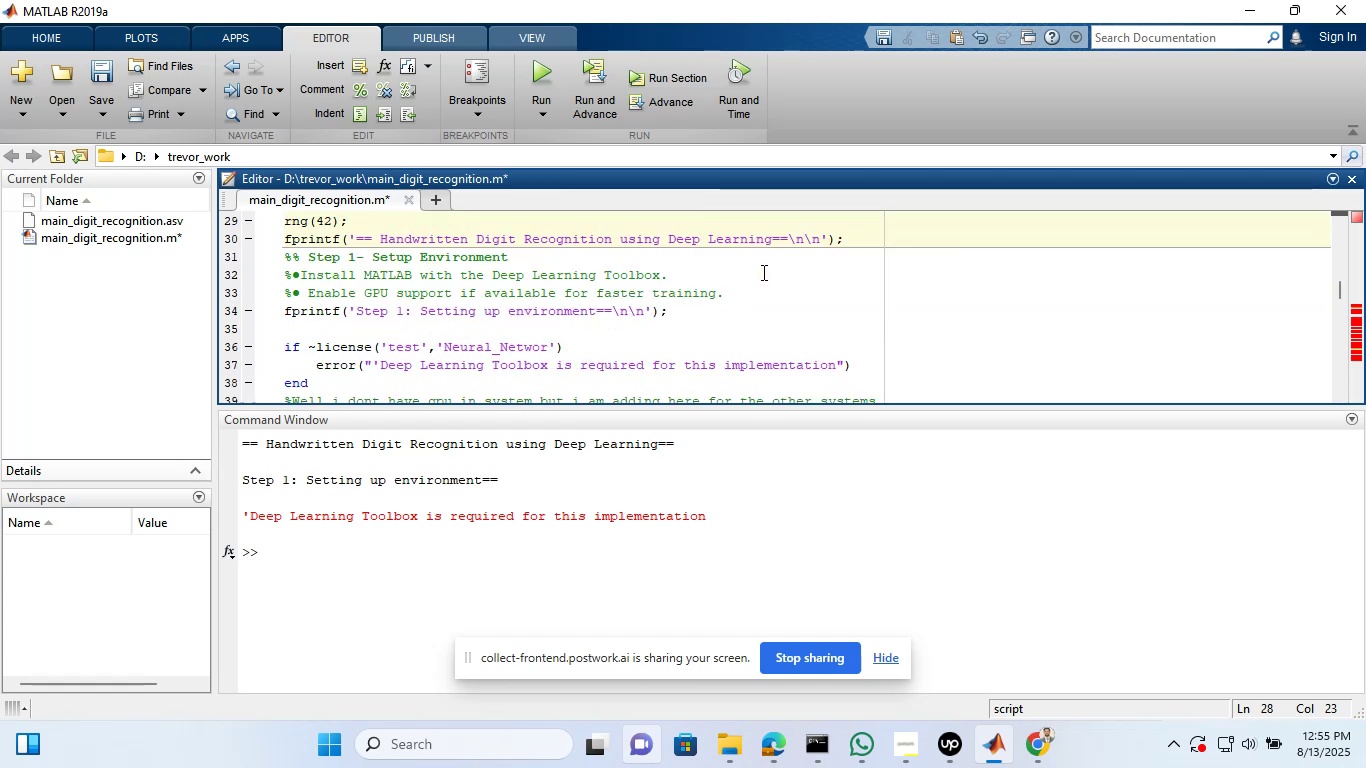 
wait(23.94)
 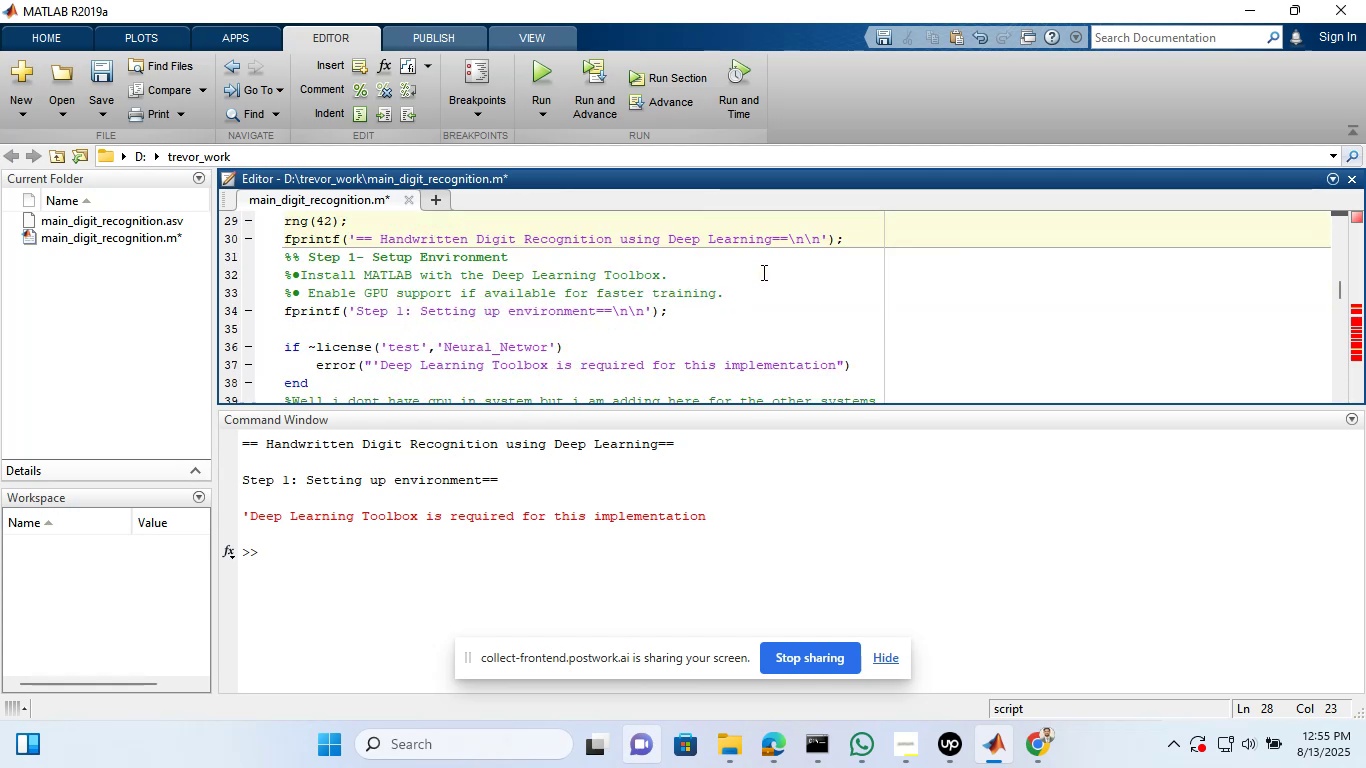 
left_click([547, 347])
 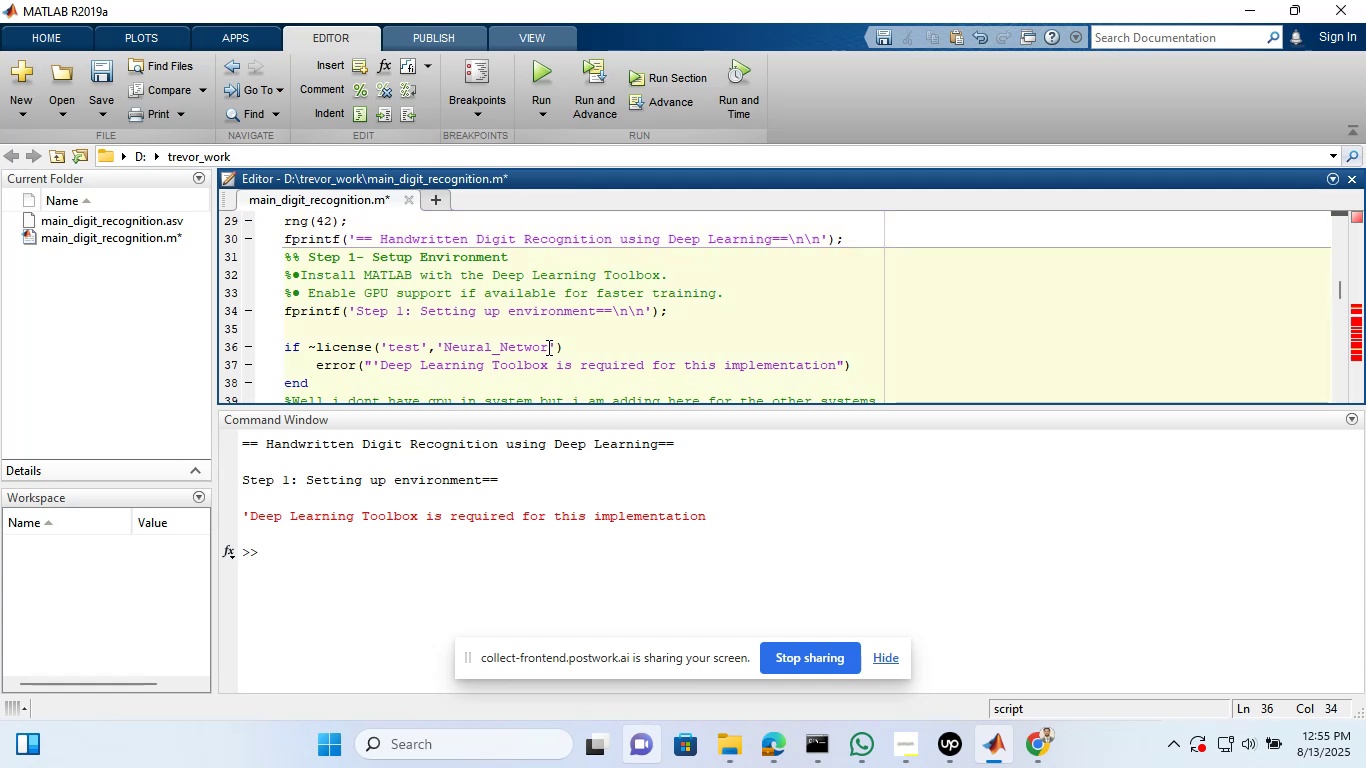 
type(_Toolbox)
 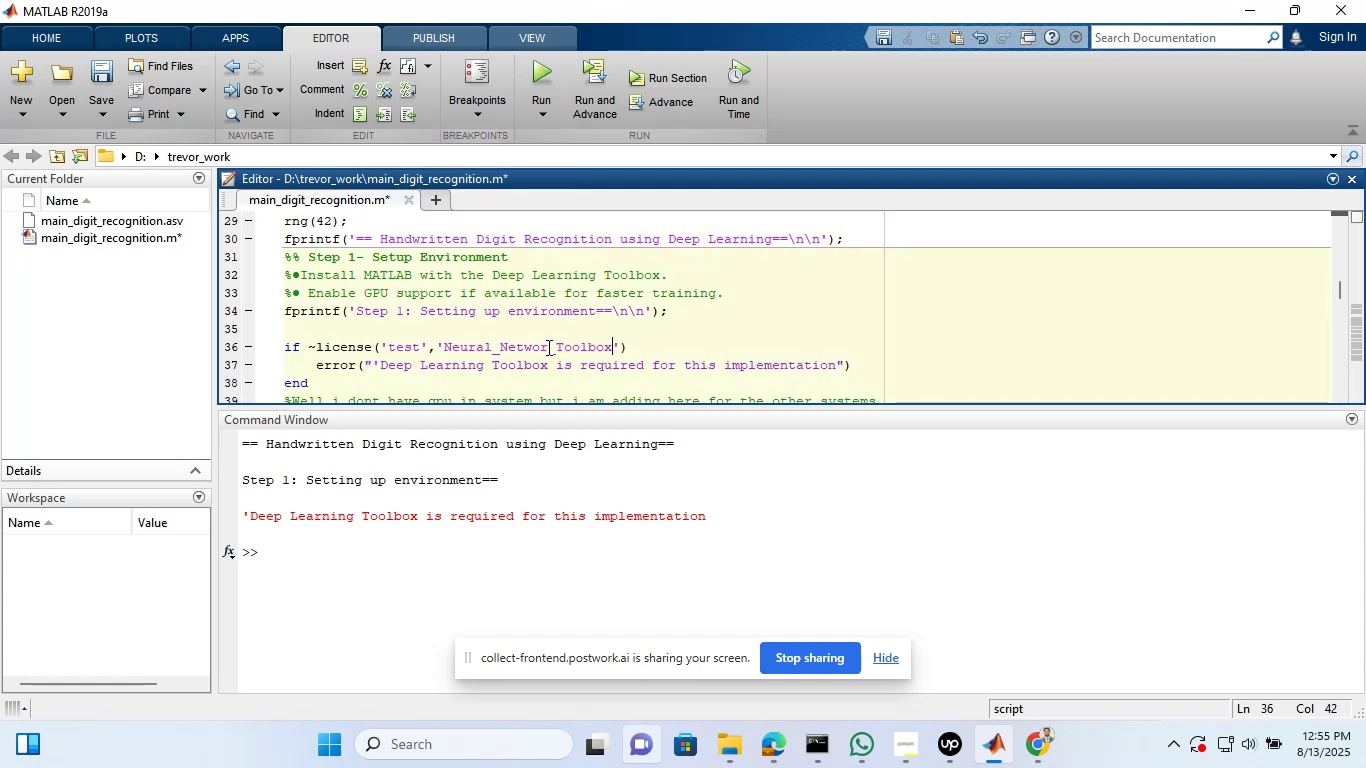 
key(Control+S)
 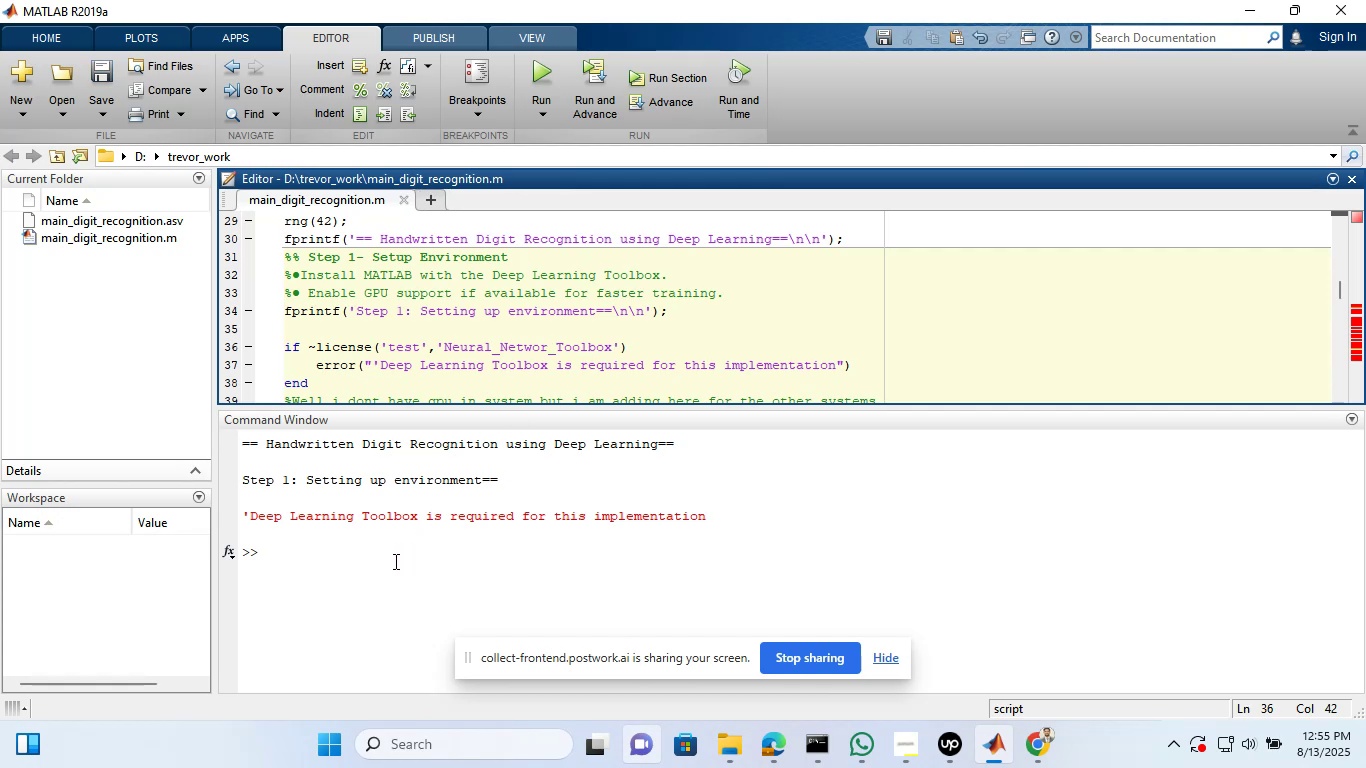 
left_click([394, 561])
 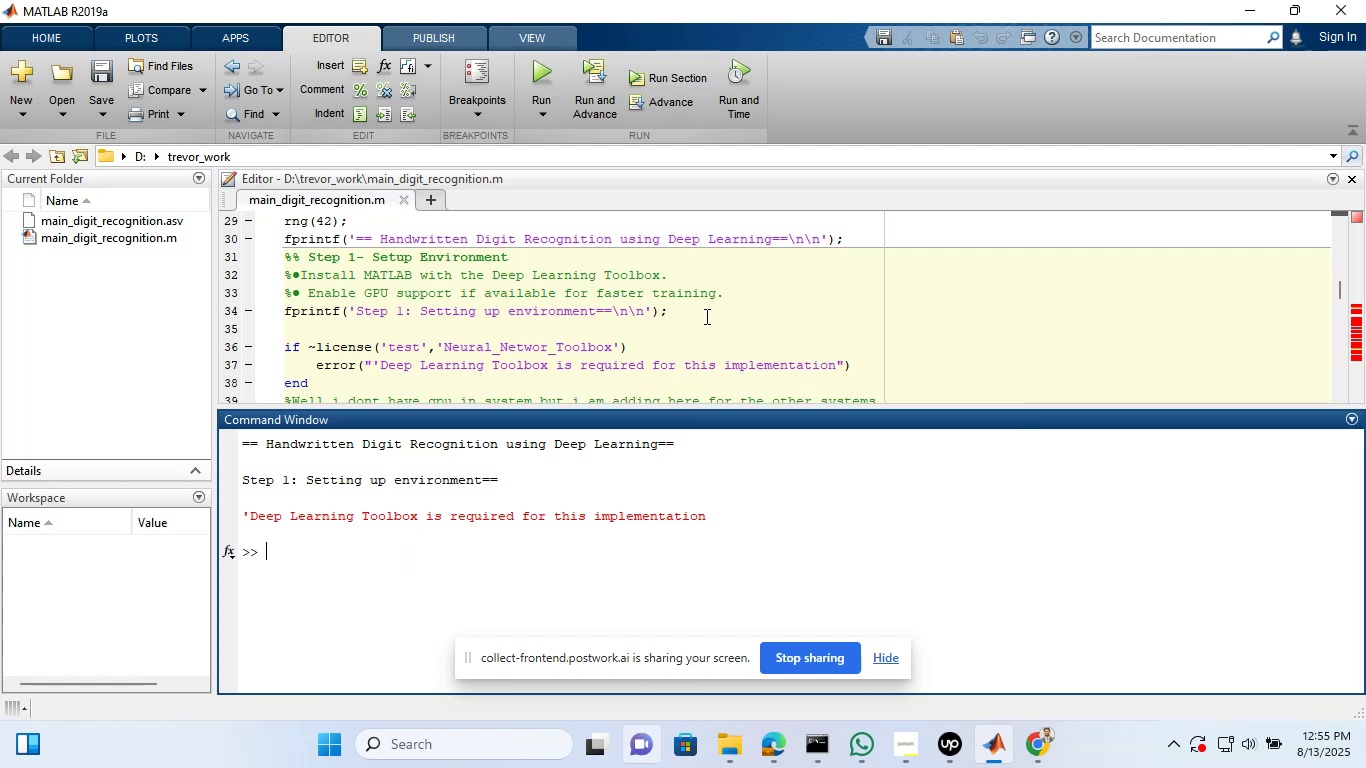 
left_click([762, 324])
 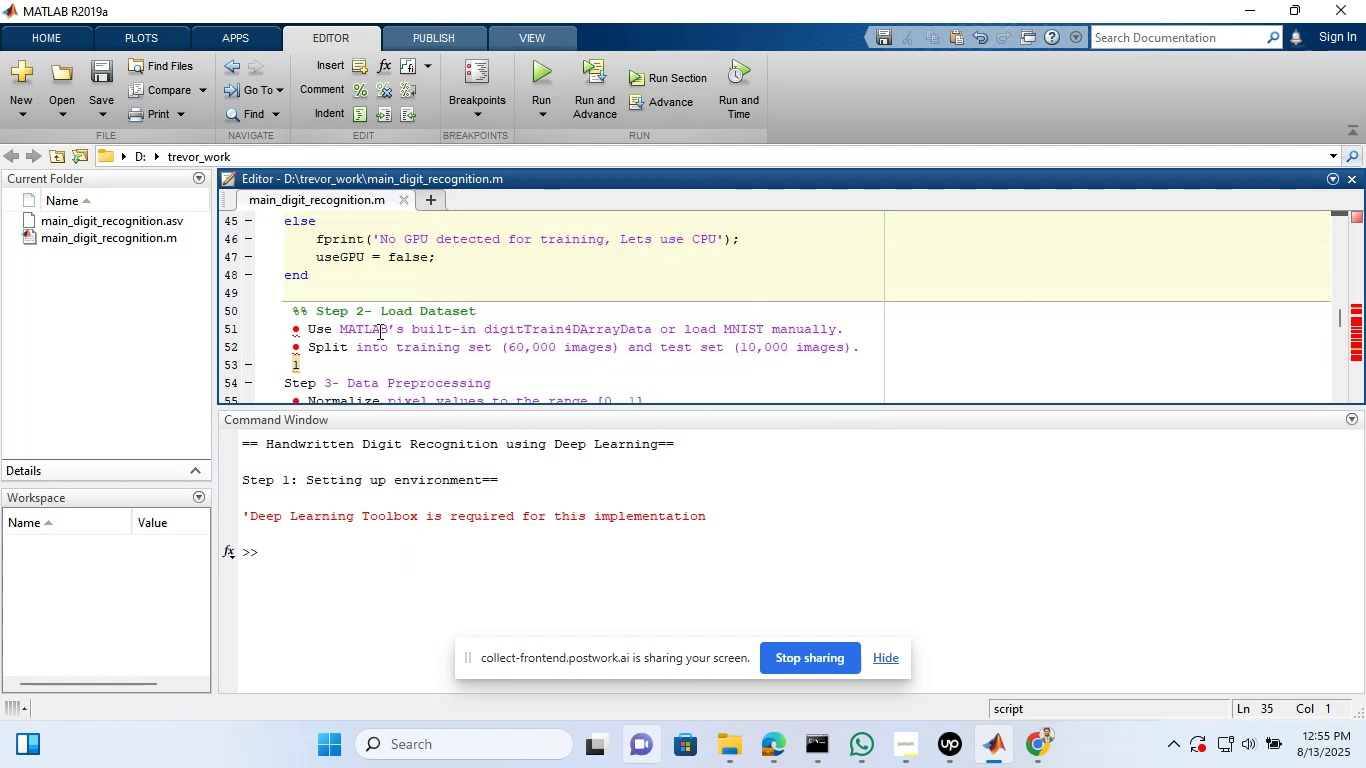 
left_click_drag(start_coordinate=[344, 283], to_coordinate=[281, 220])
 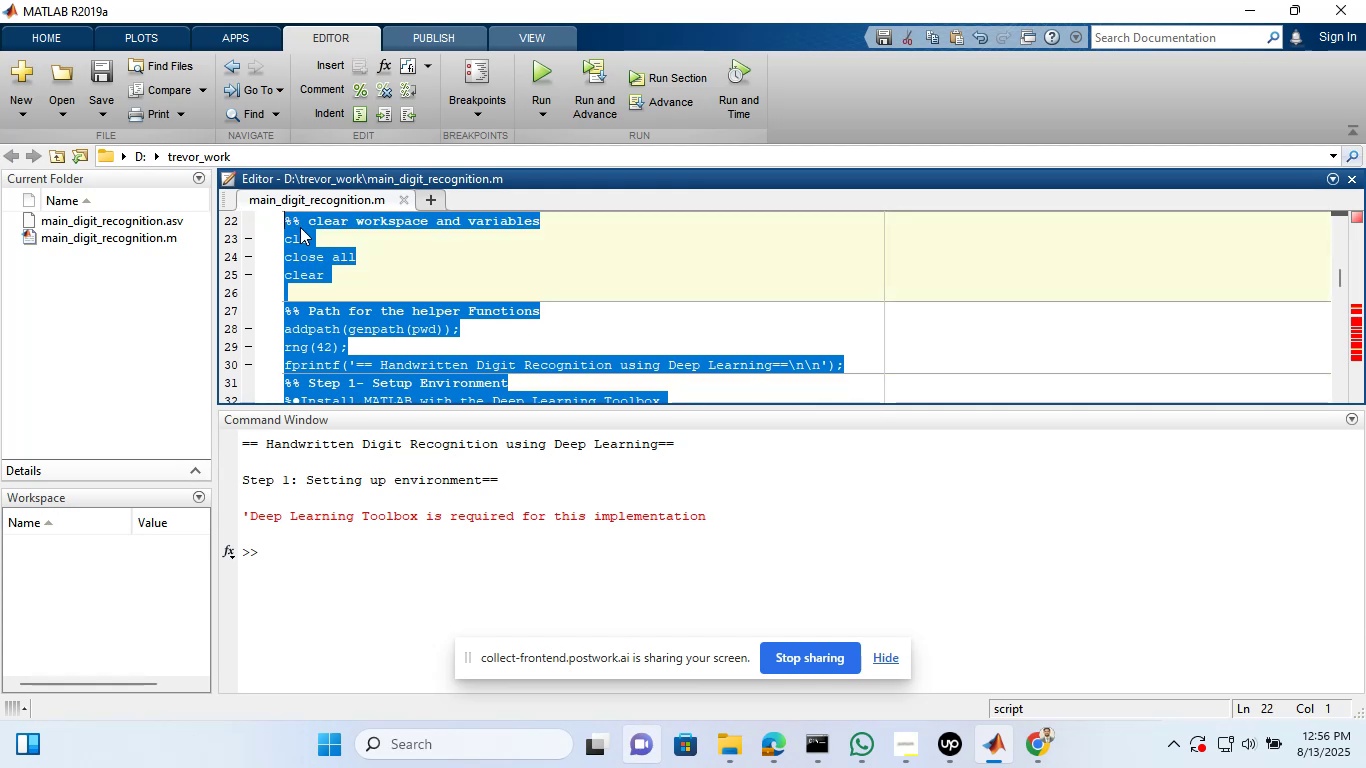 
right_click([300, 227])
 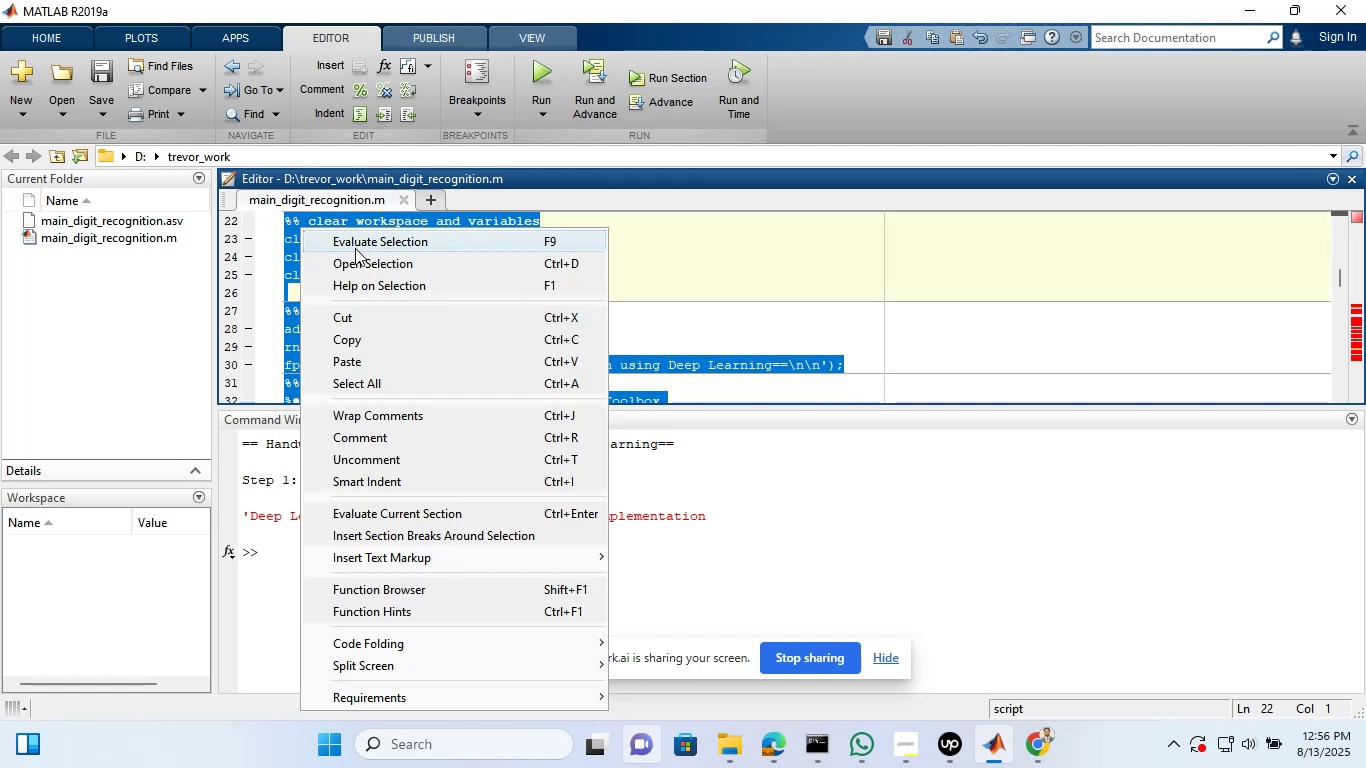 
left_click([355, 248])
 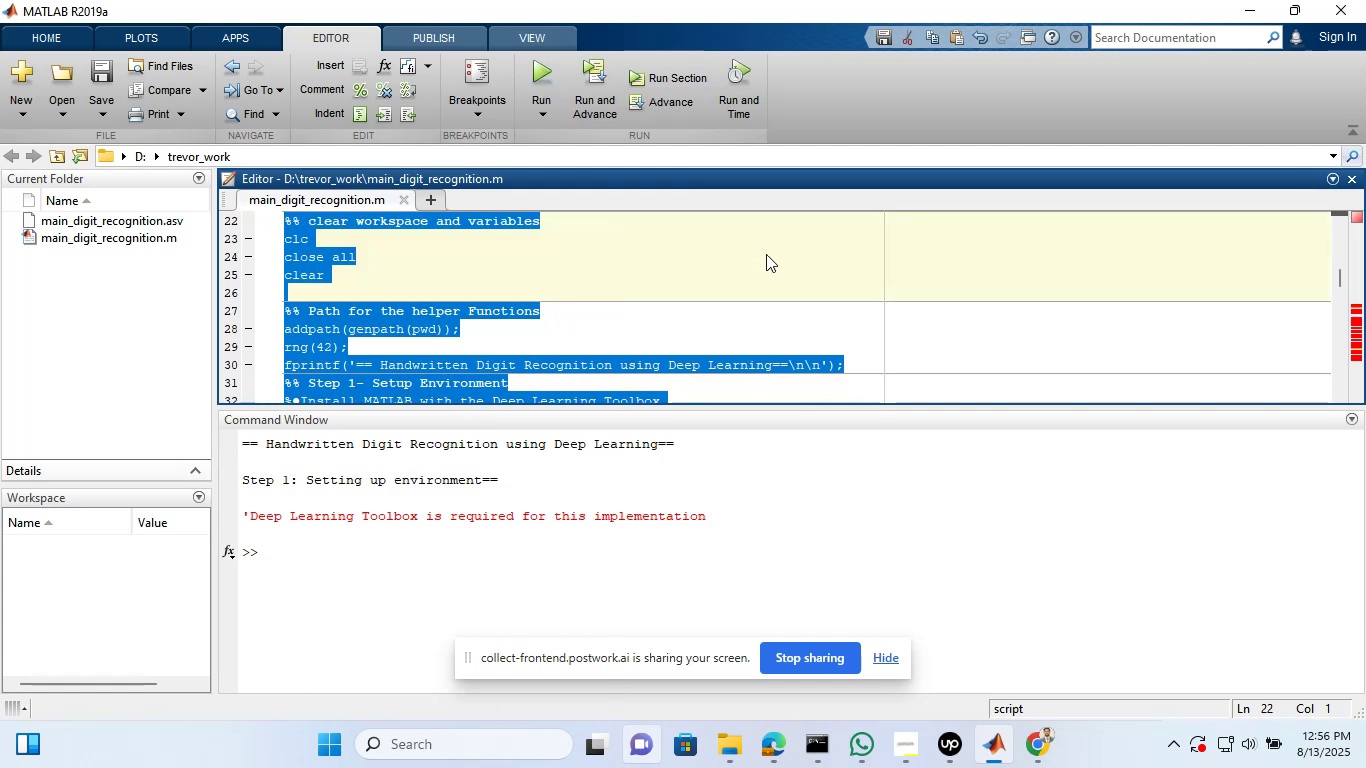 
left_click([767, 254])
 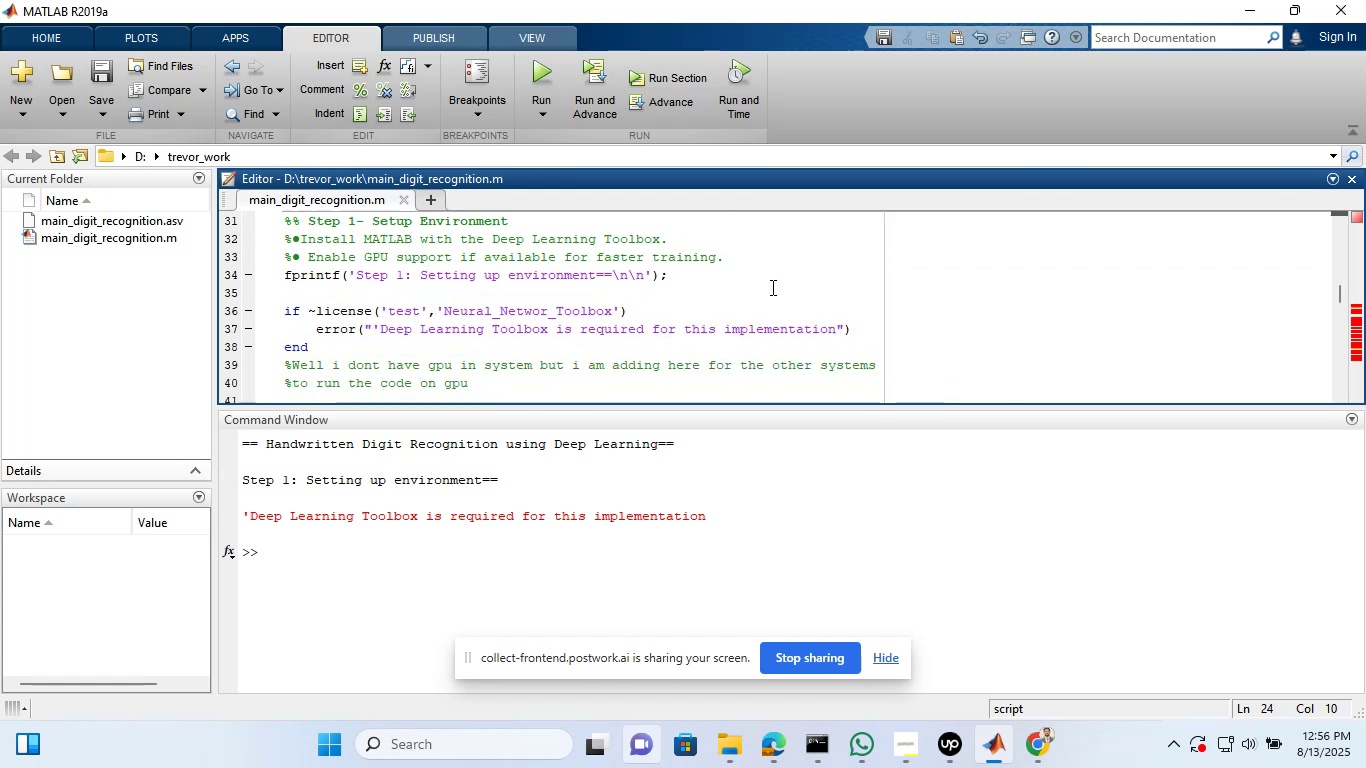 
wait(11.66)
 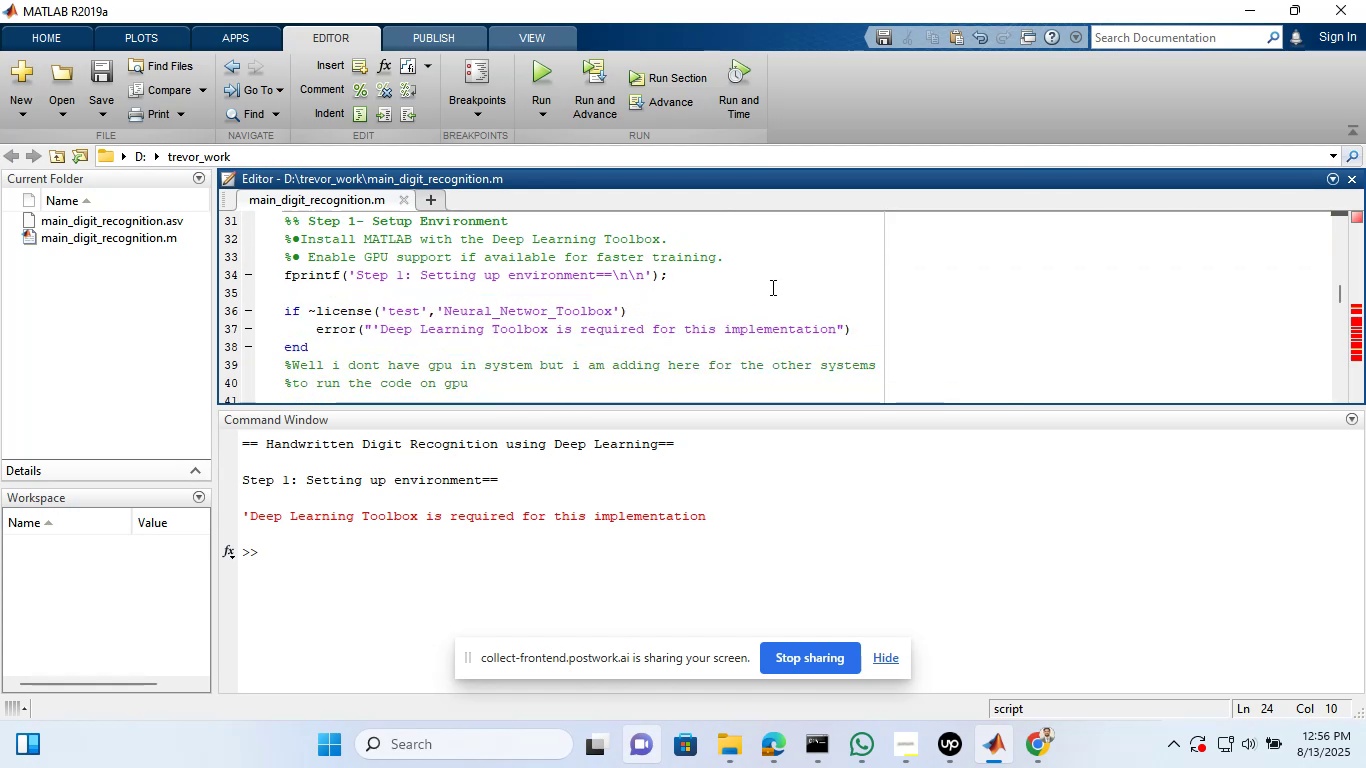 
left_click([545, 311])
 